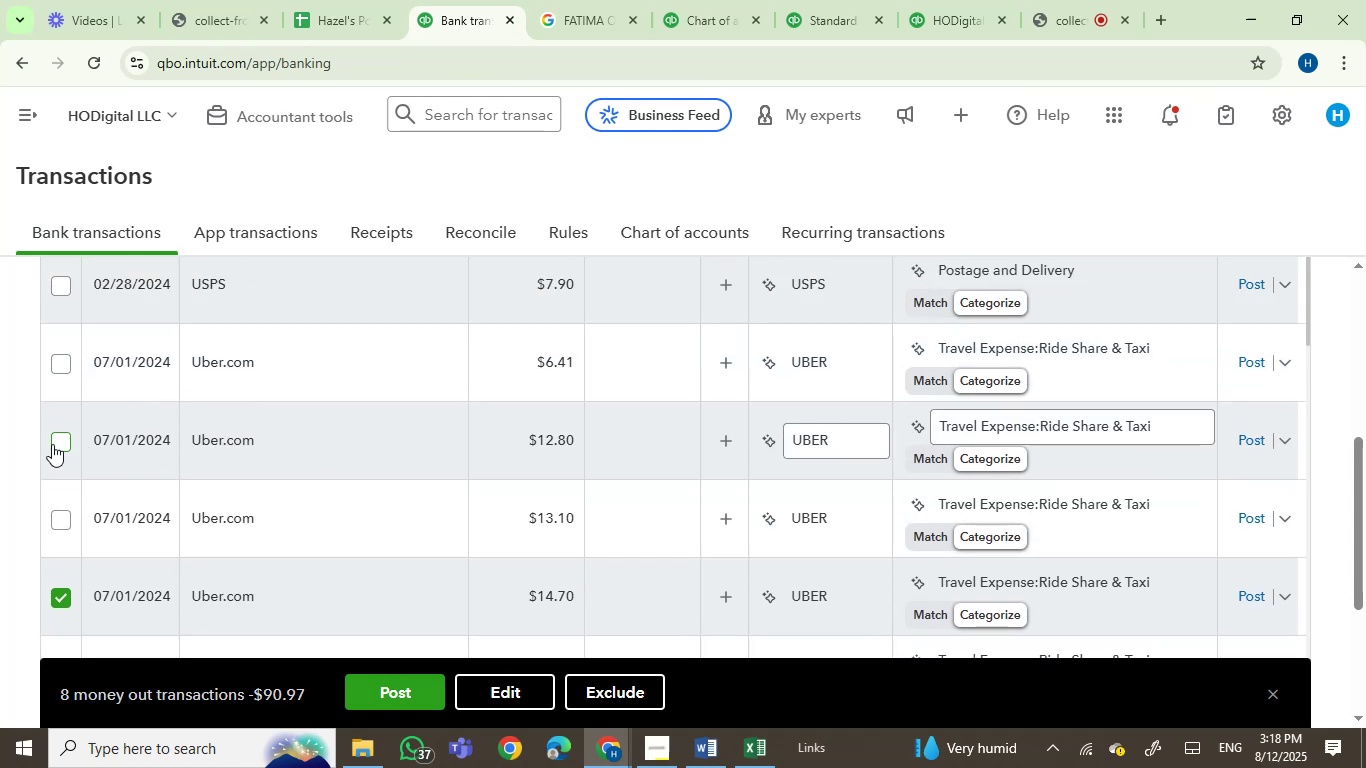 
left_click([52, 444])
 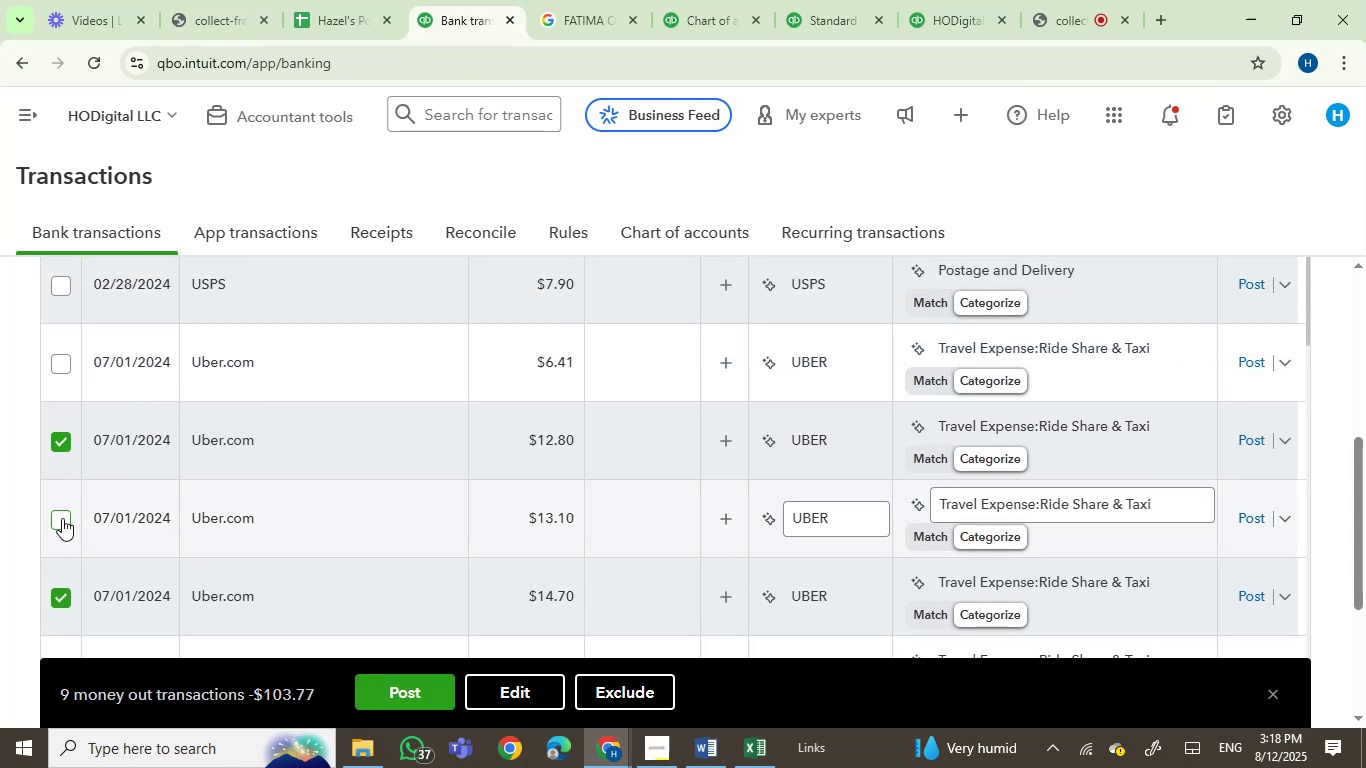 
left_click([59, 523])
 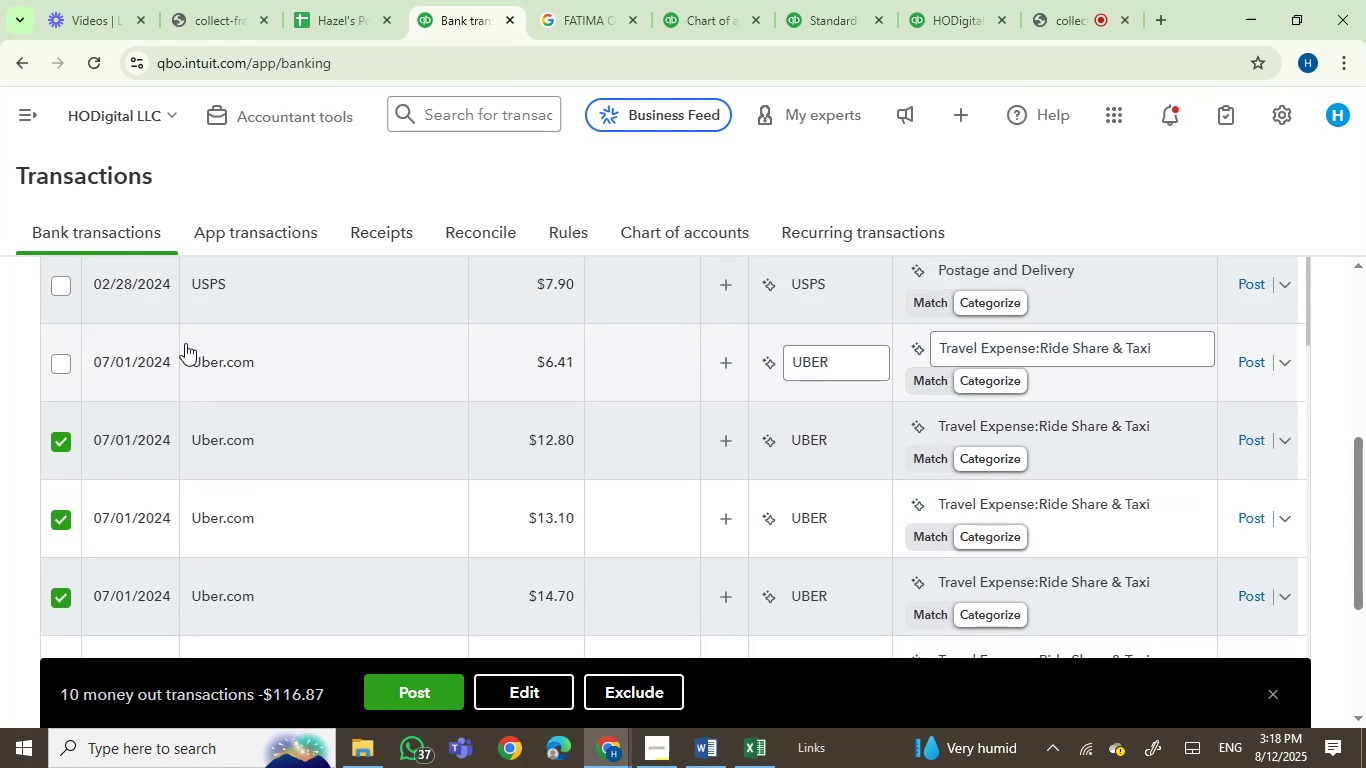 
mouse_move([193, 370])
 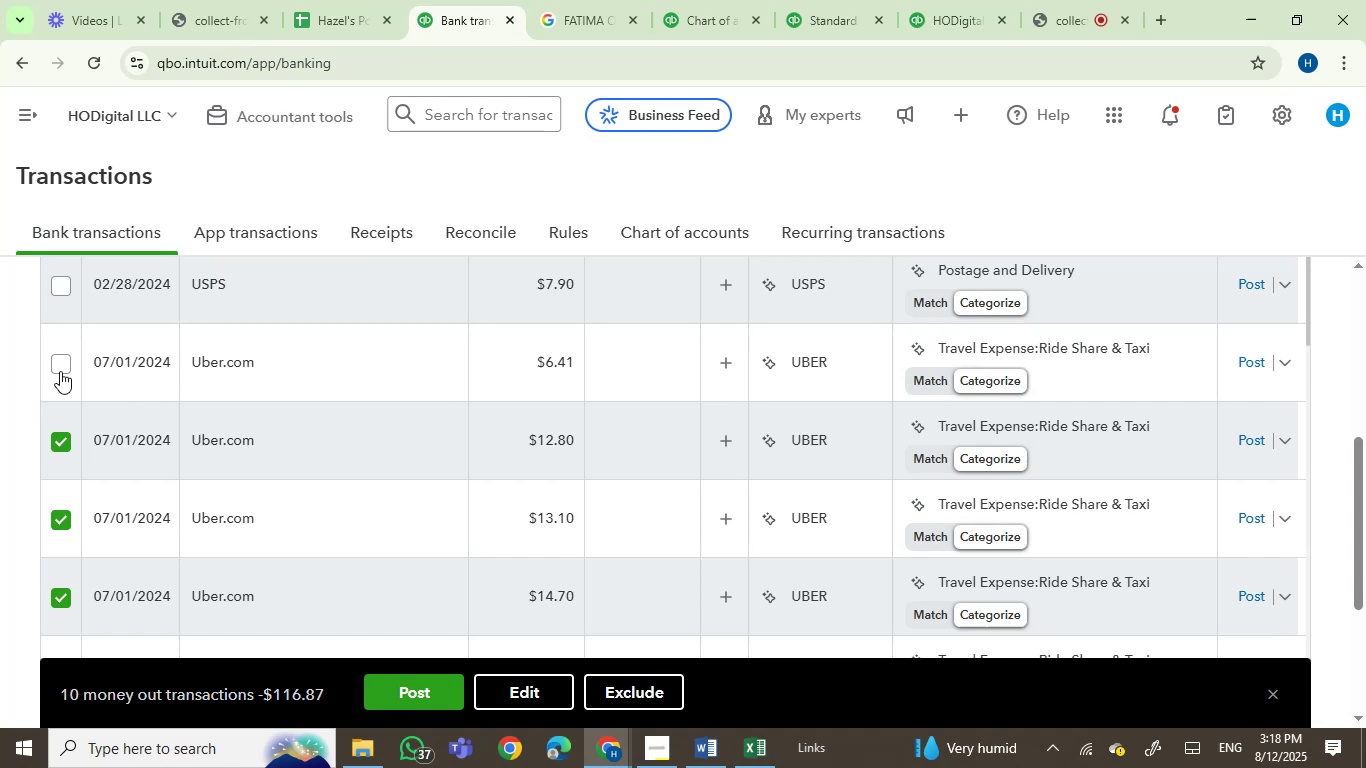 
left_click([60, 367])
 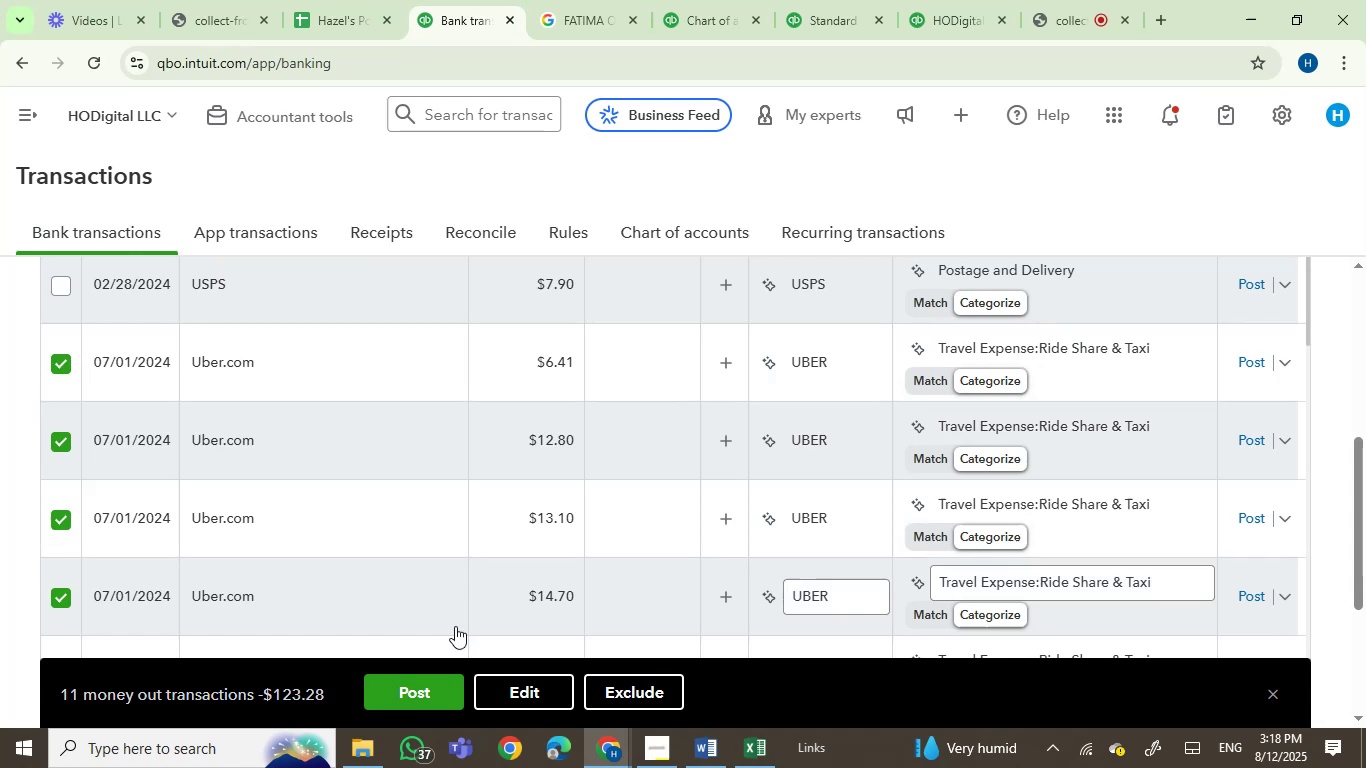 
left_click([424, 703])
 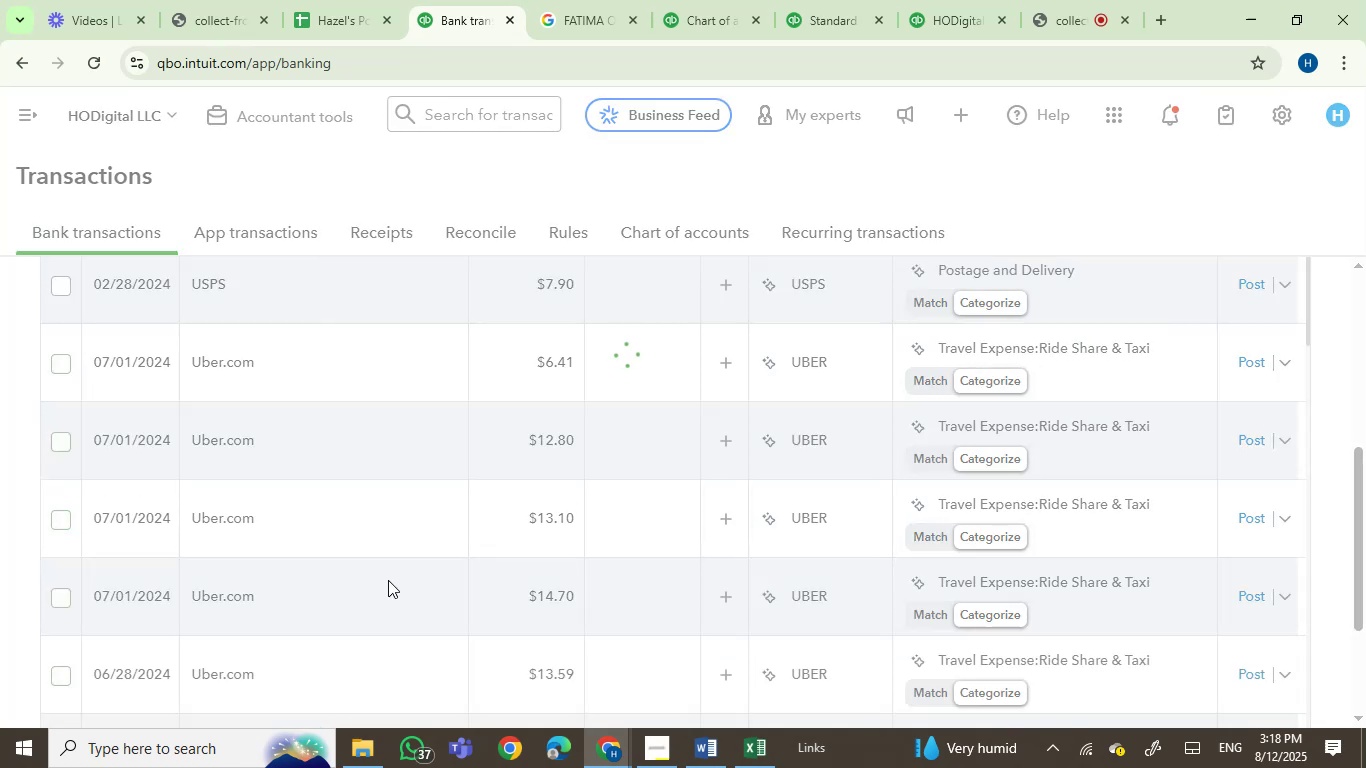 
wait(5.95)
 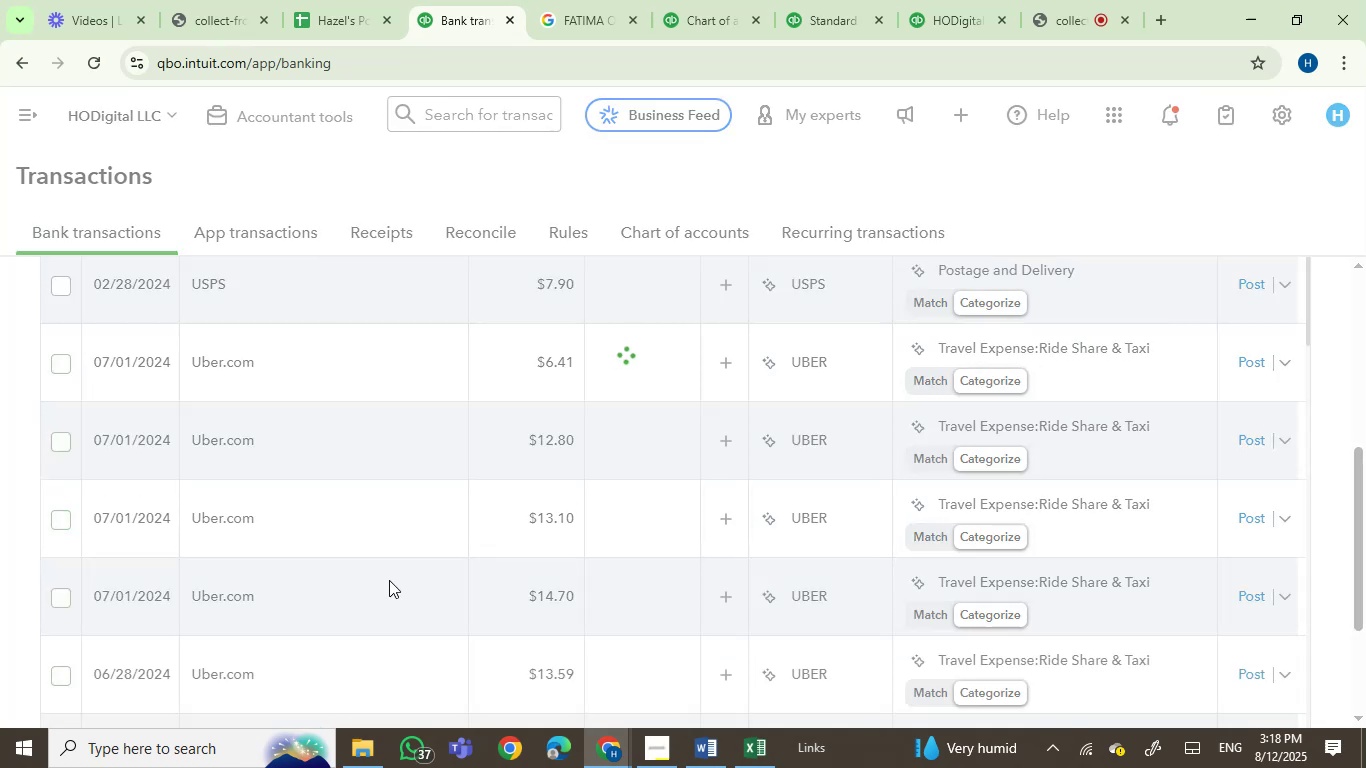 
scroll: coordinate [560, 599], scroll_direction: up, amount: 4.0
 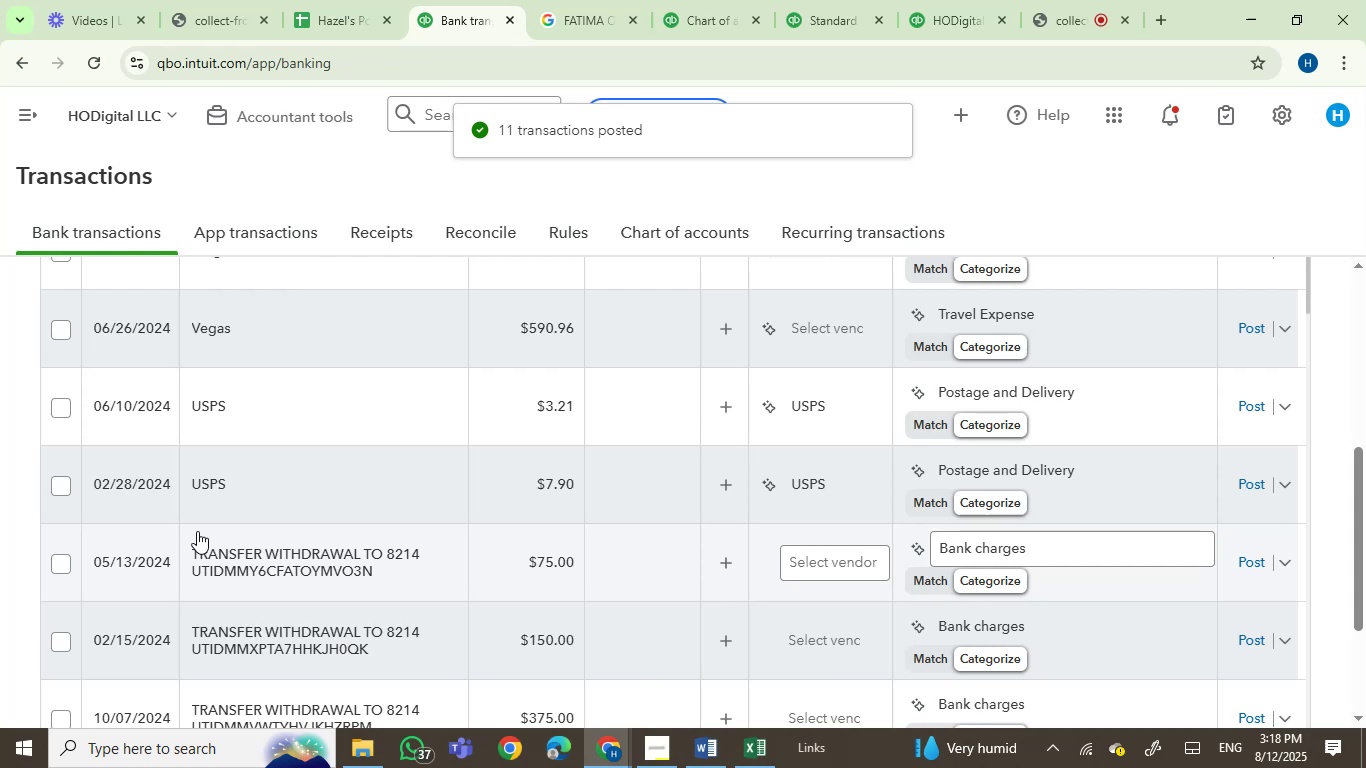 
mouse_move([214, 466])
 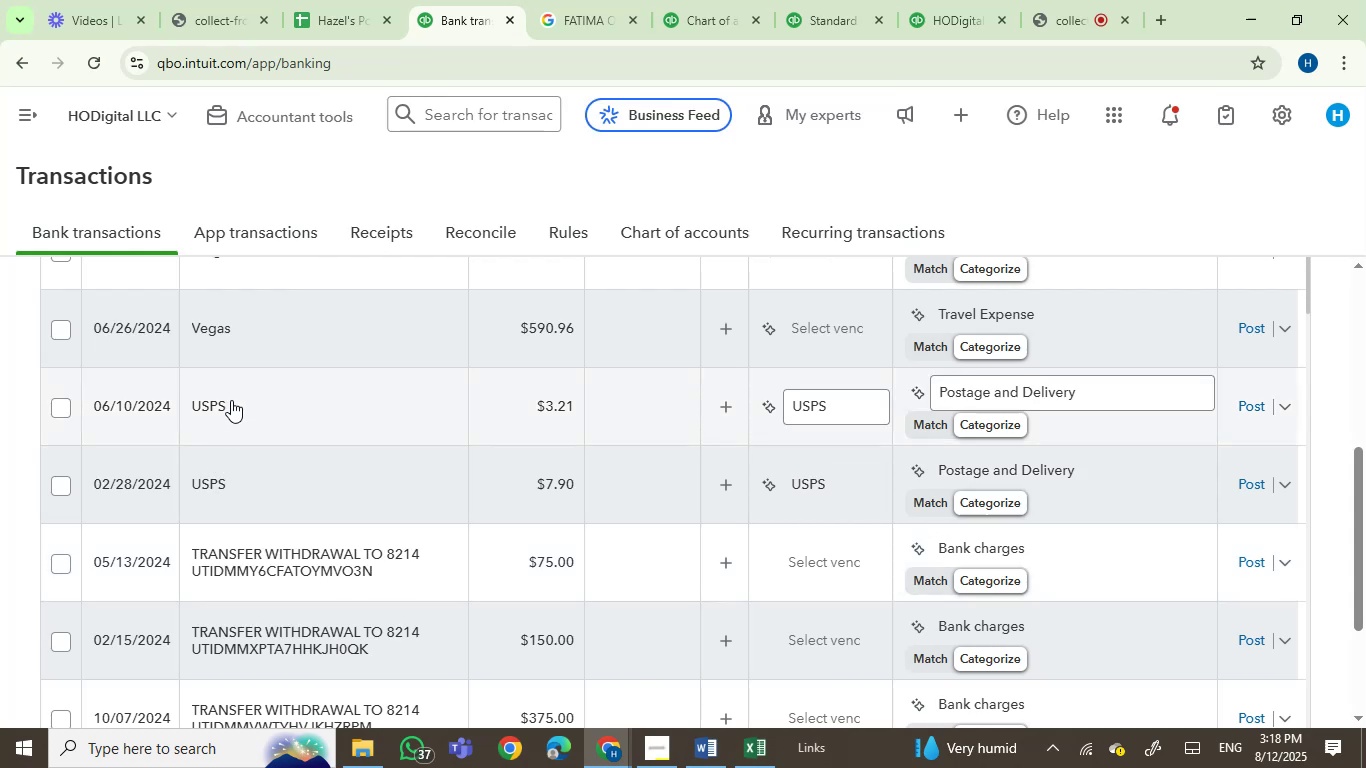 
mouse_move([187, 403])
 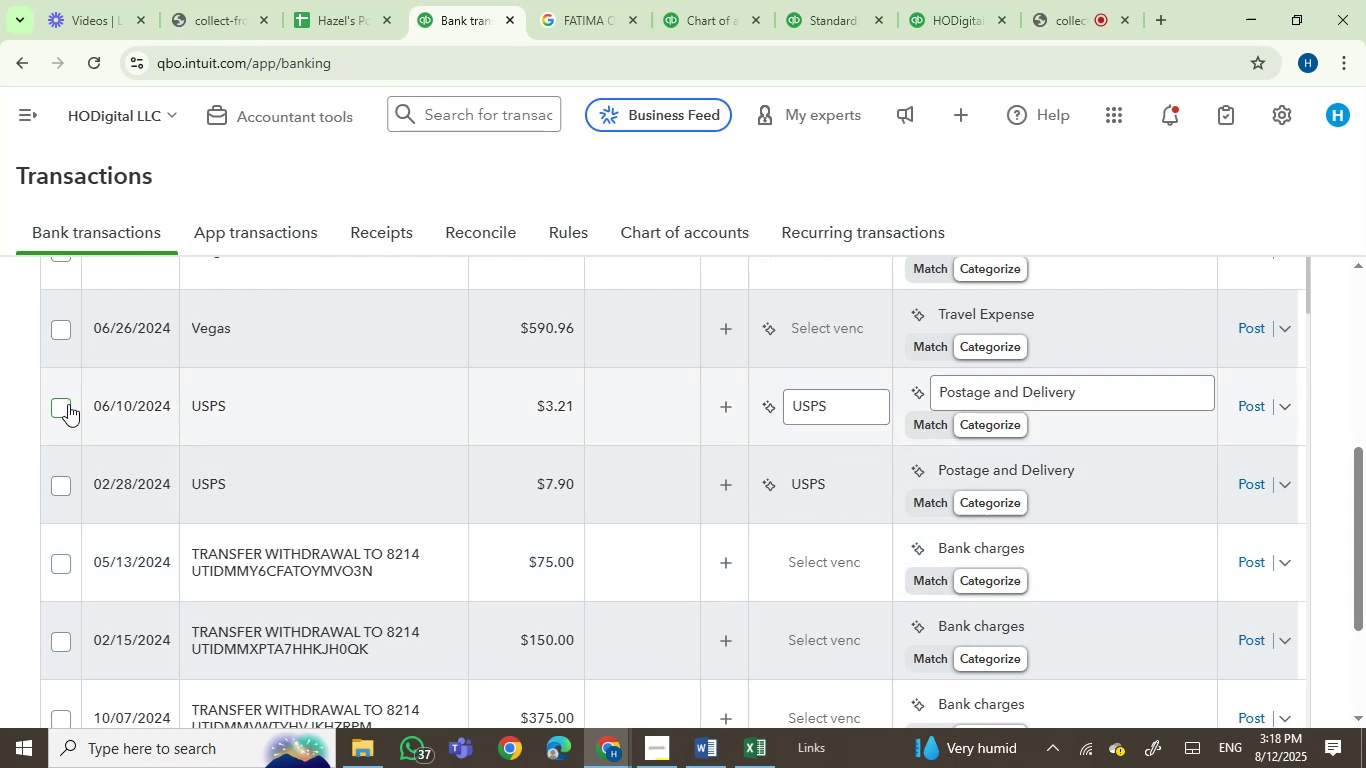 
left_click([64, 406])
 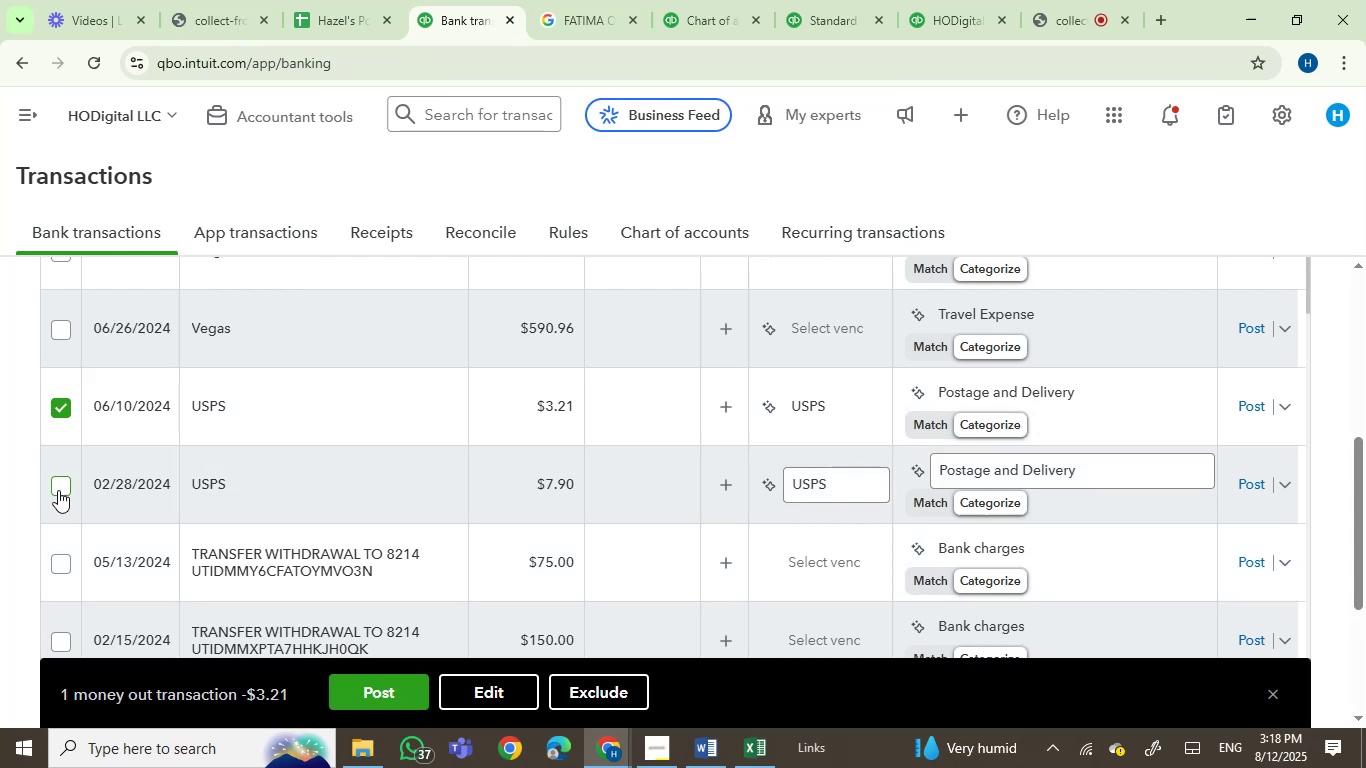 
left_click([58, 490])
 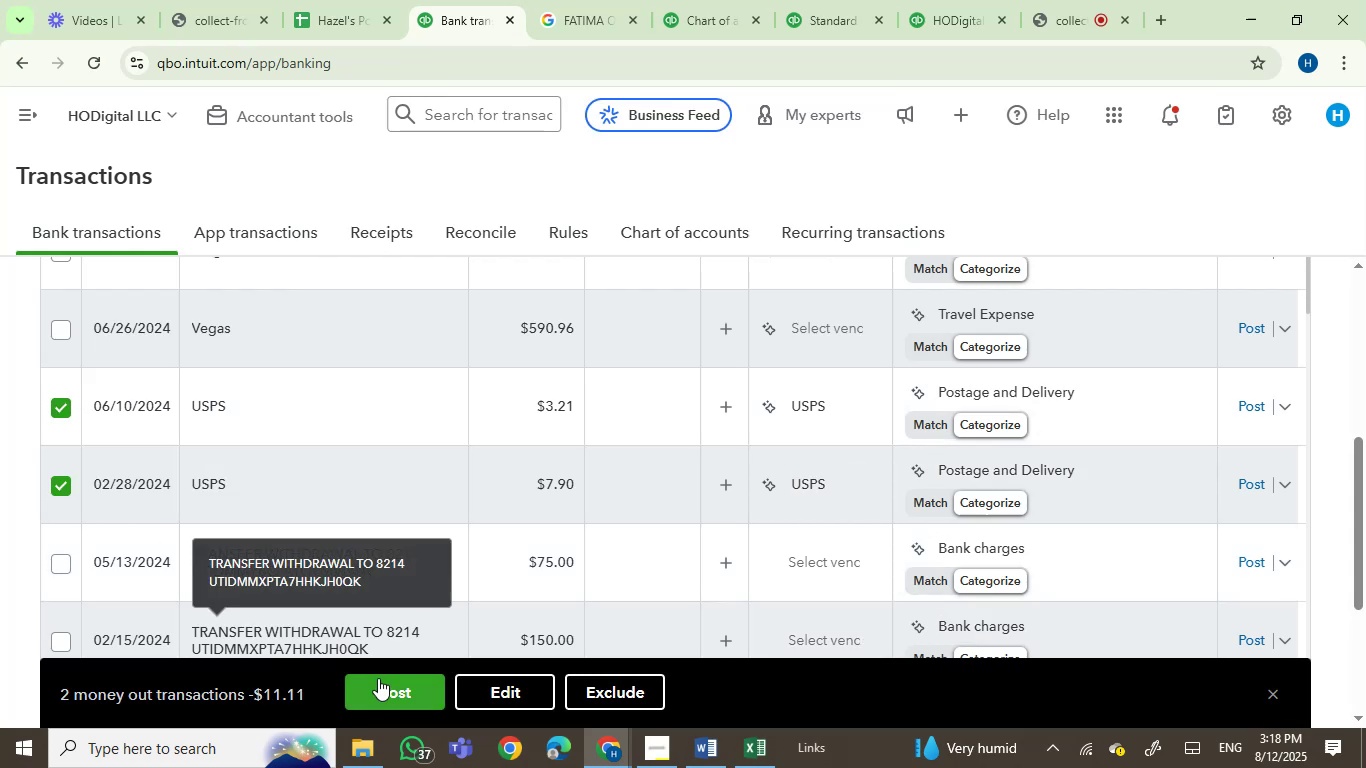 
left_click([378, 678])
 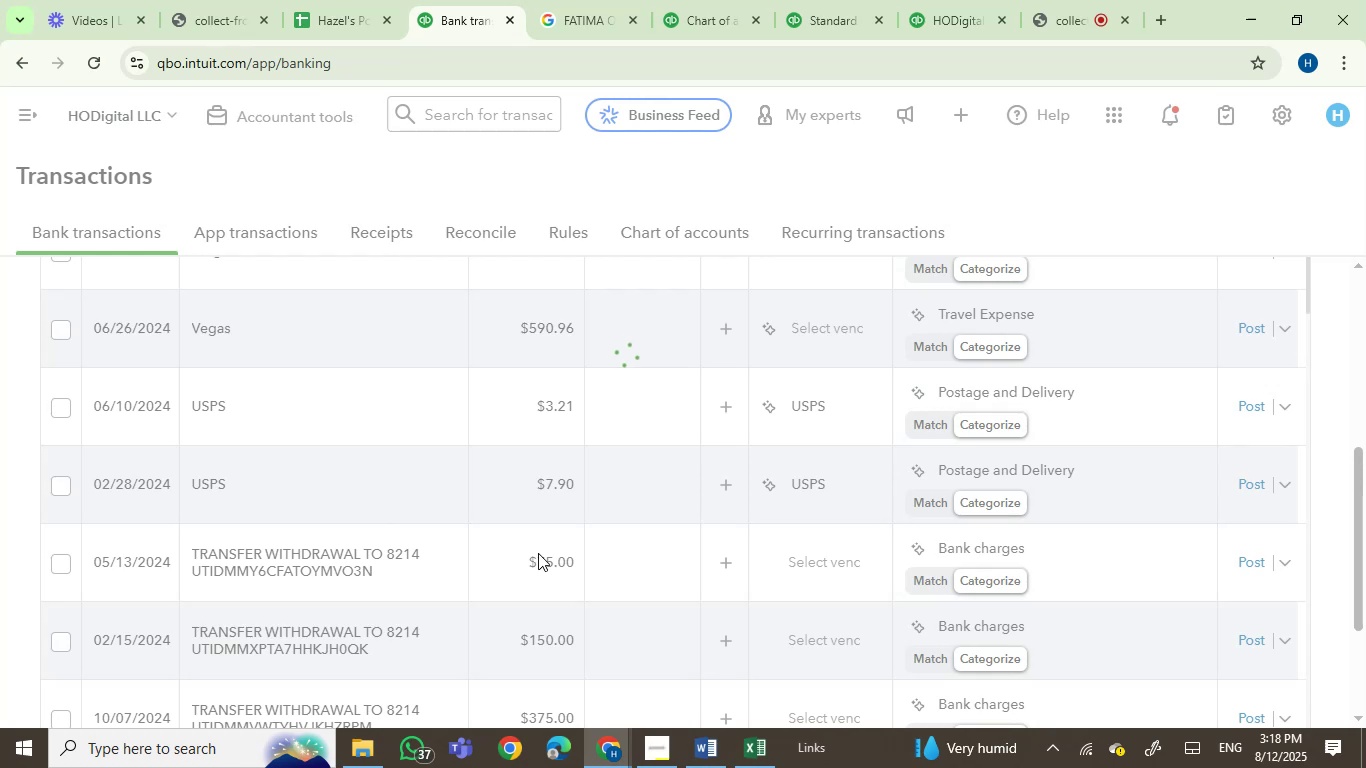 
scroll: coordinate [538, 553], scroll_direction: up, amount: 2.0
 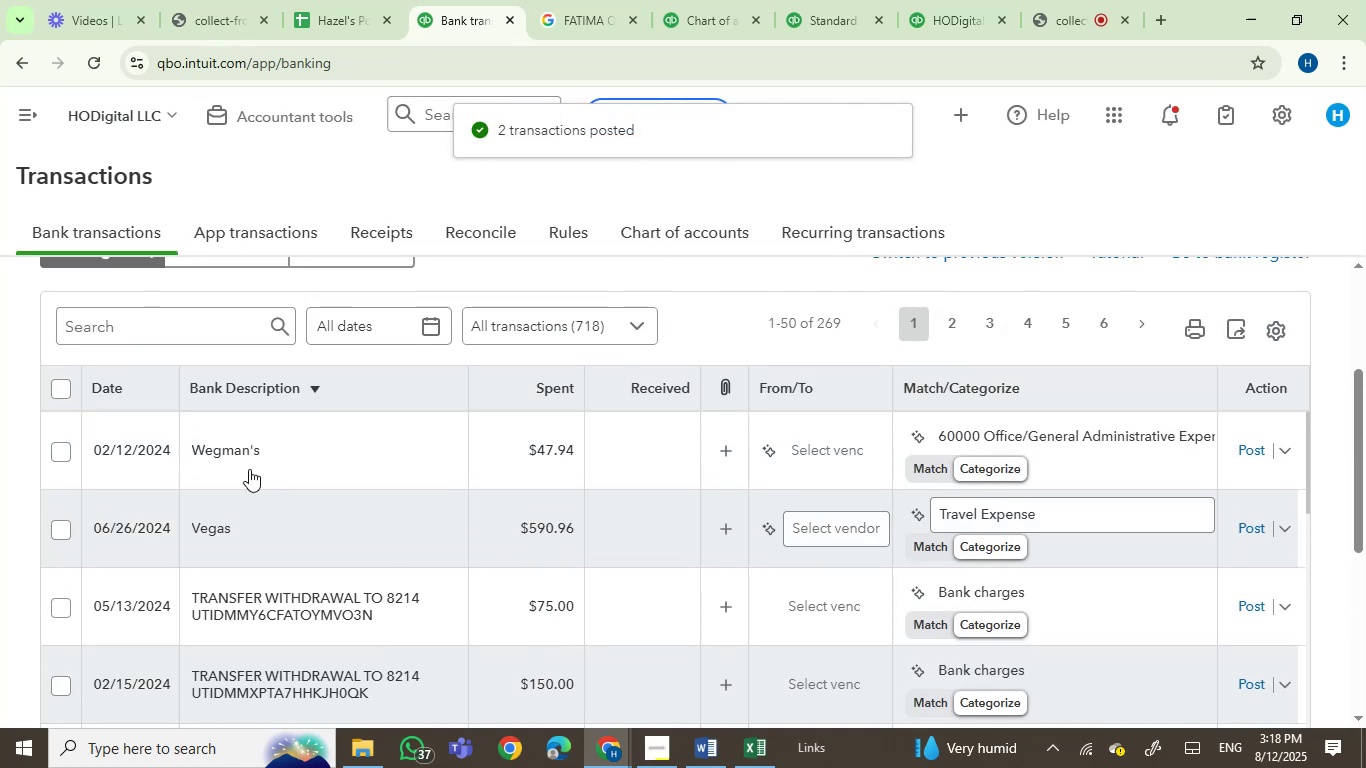 
left_click([240, 452])
 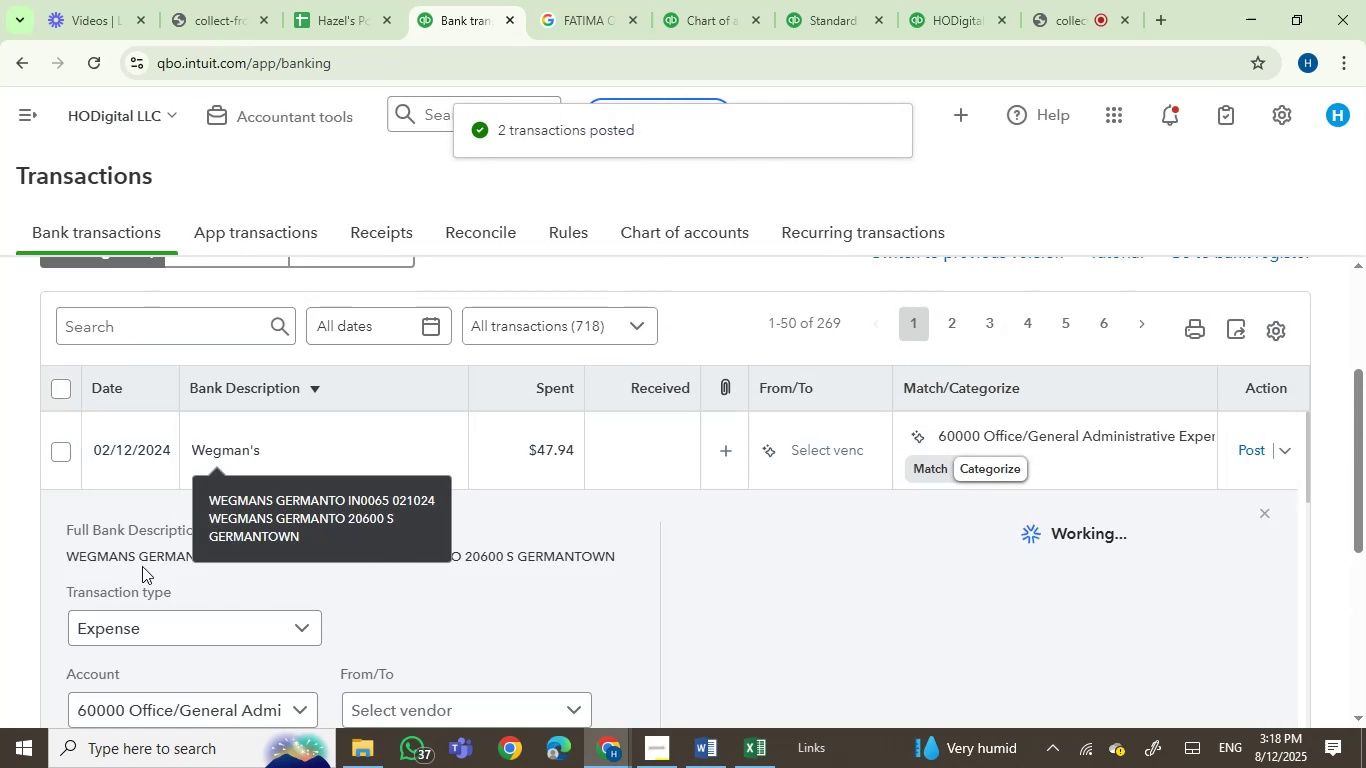 
left_click([87, 546])
 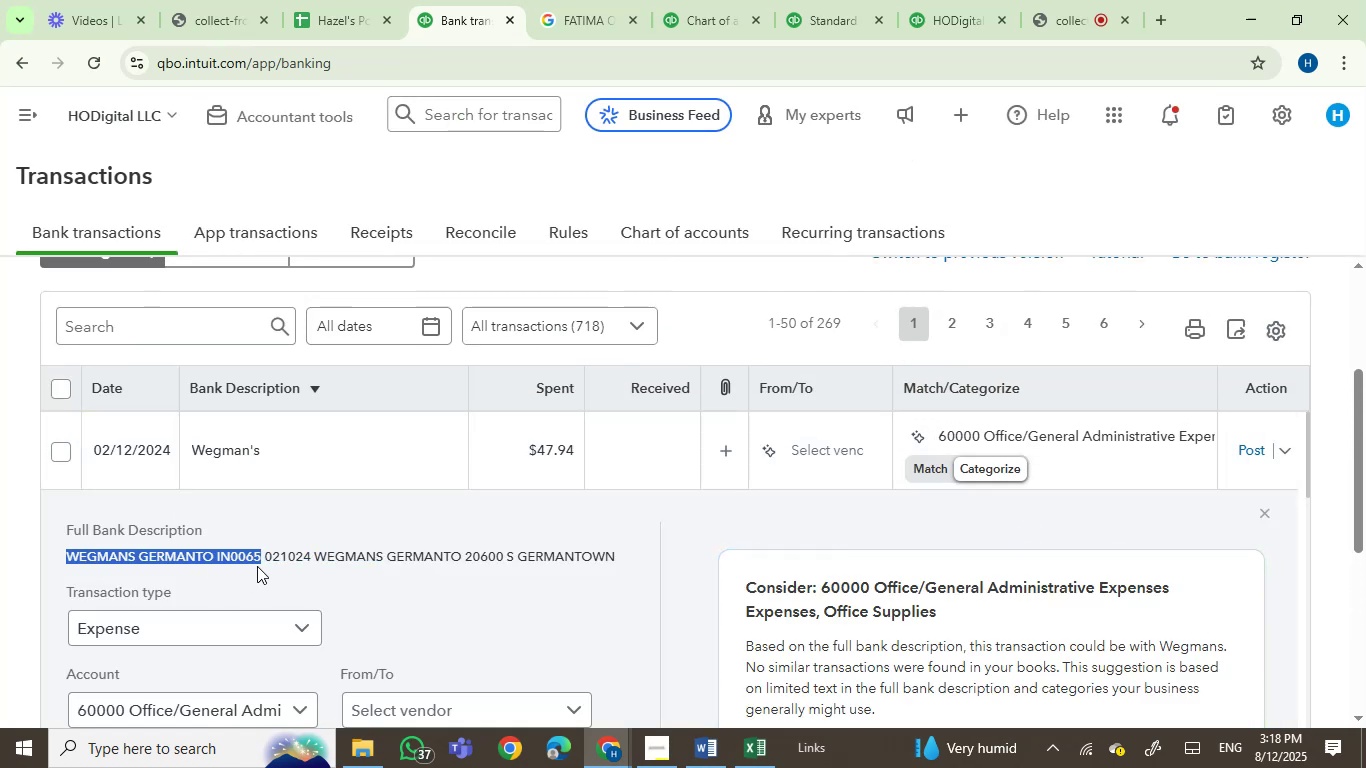 
key(Control+C)
 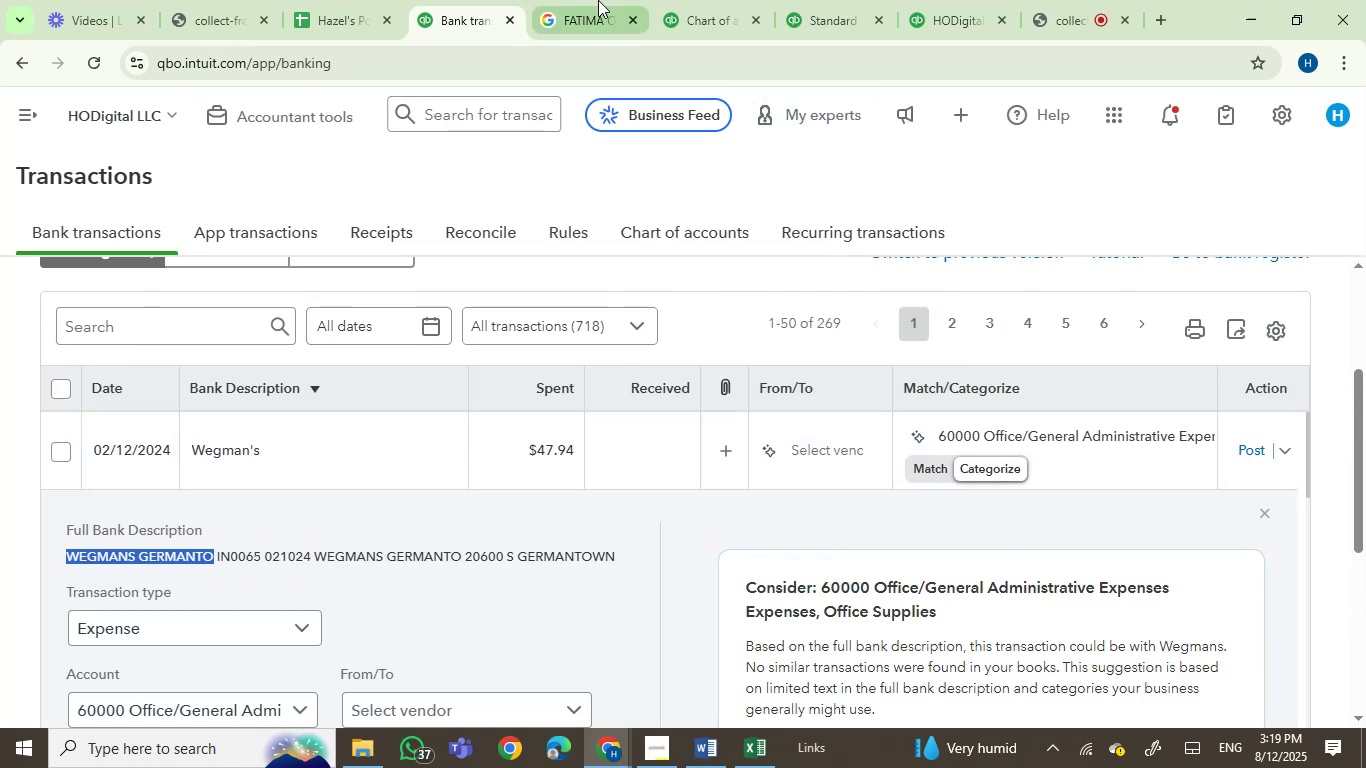 
left_click([560, 0])
 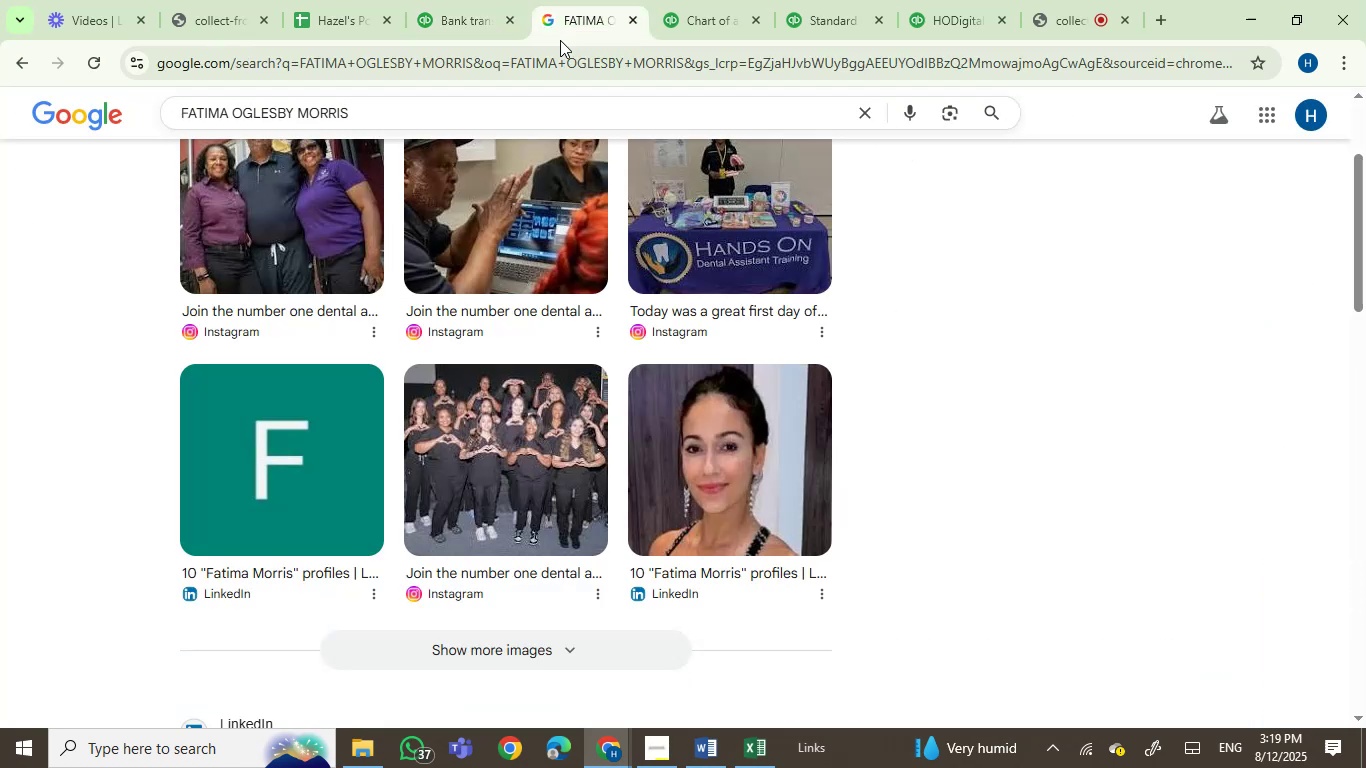 
hold_key(key=ControlLeft, duration=0.36)
 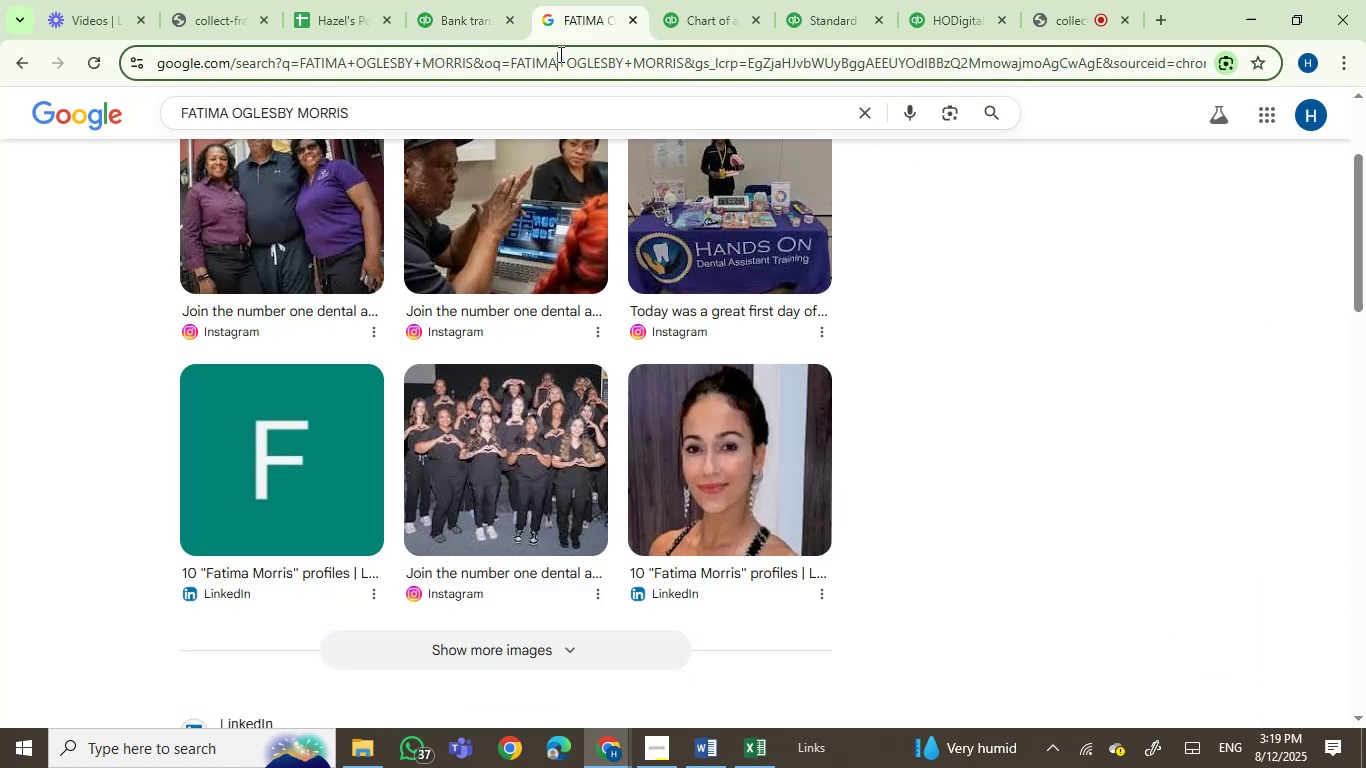 
left_click([559, 54])
 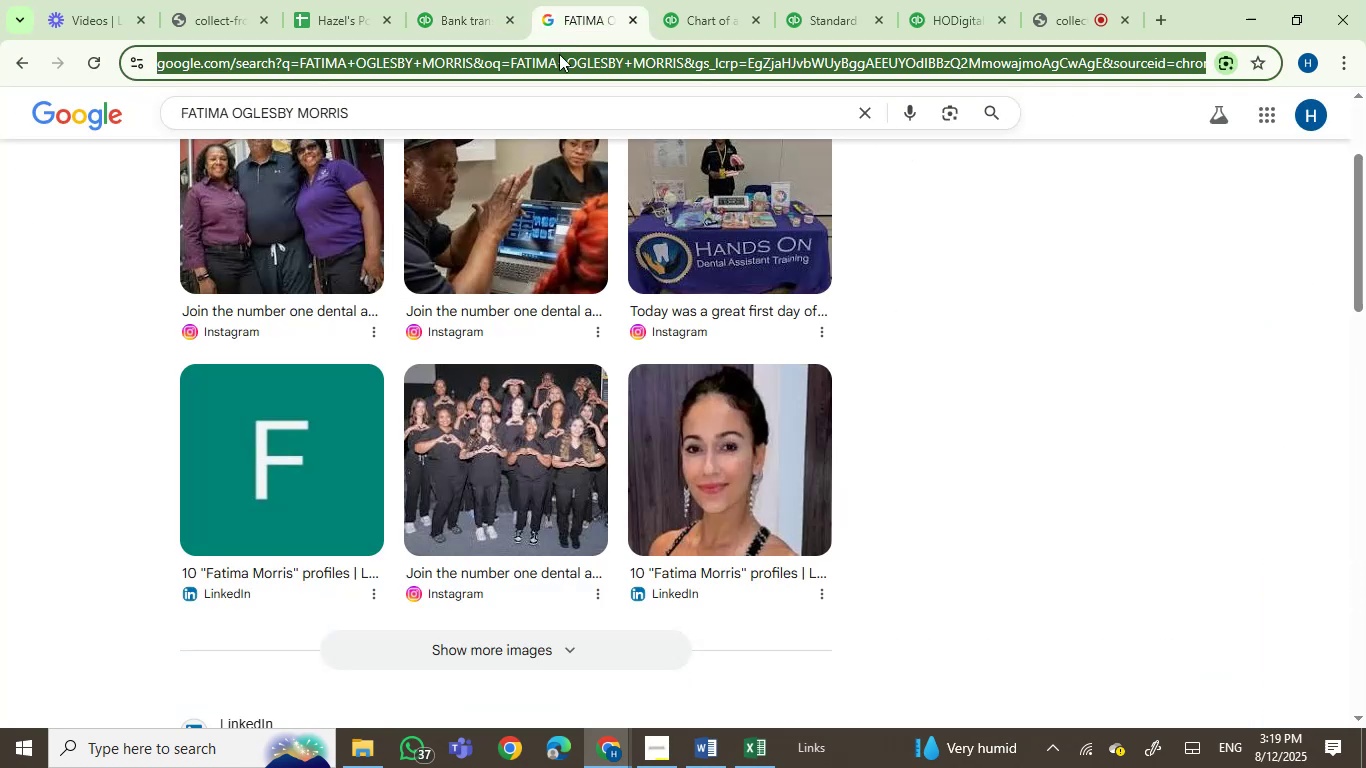 
key(Control+V)
 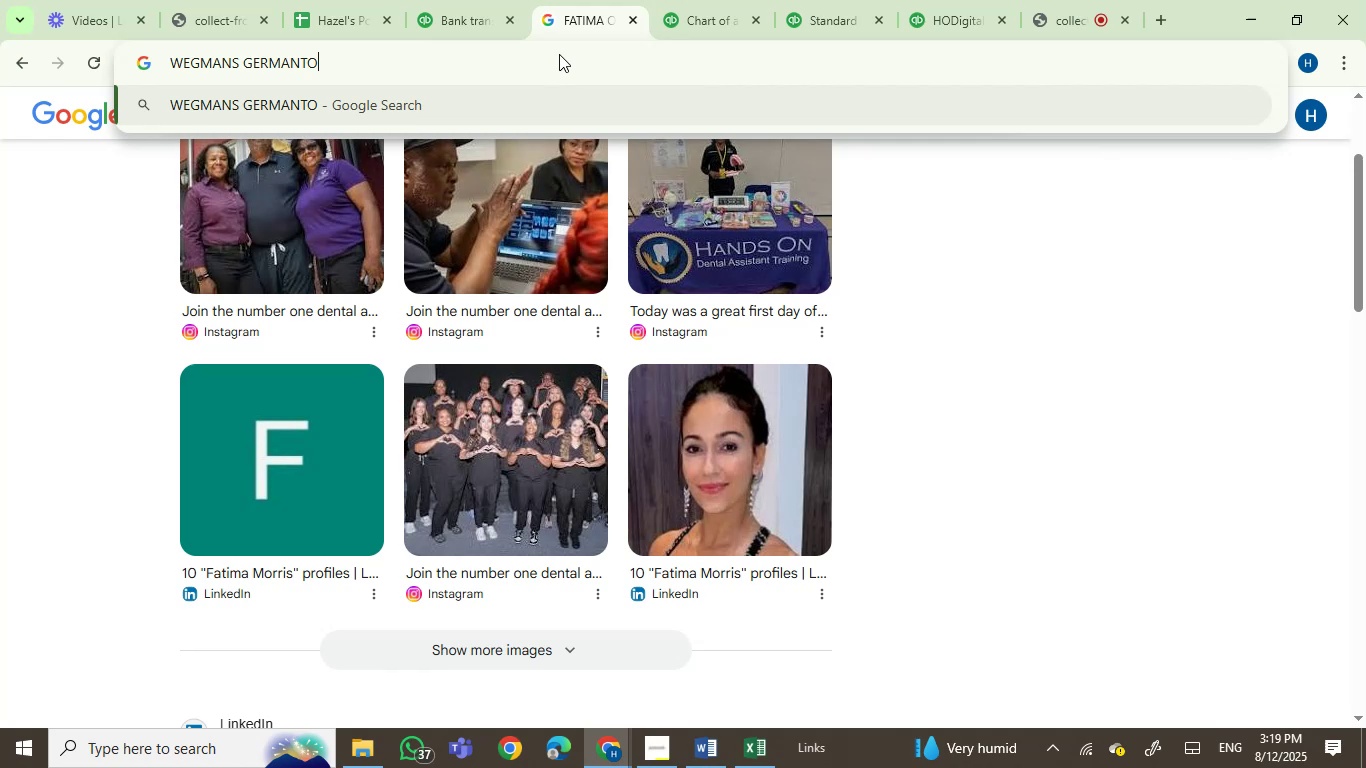 
key(Backslash)
 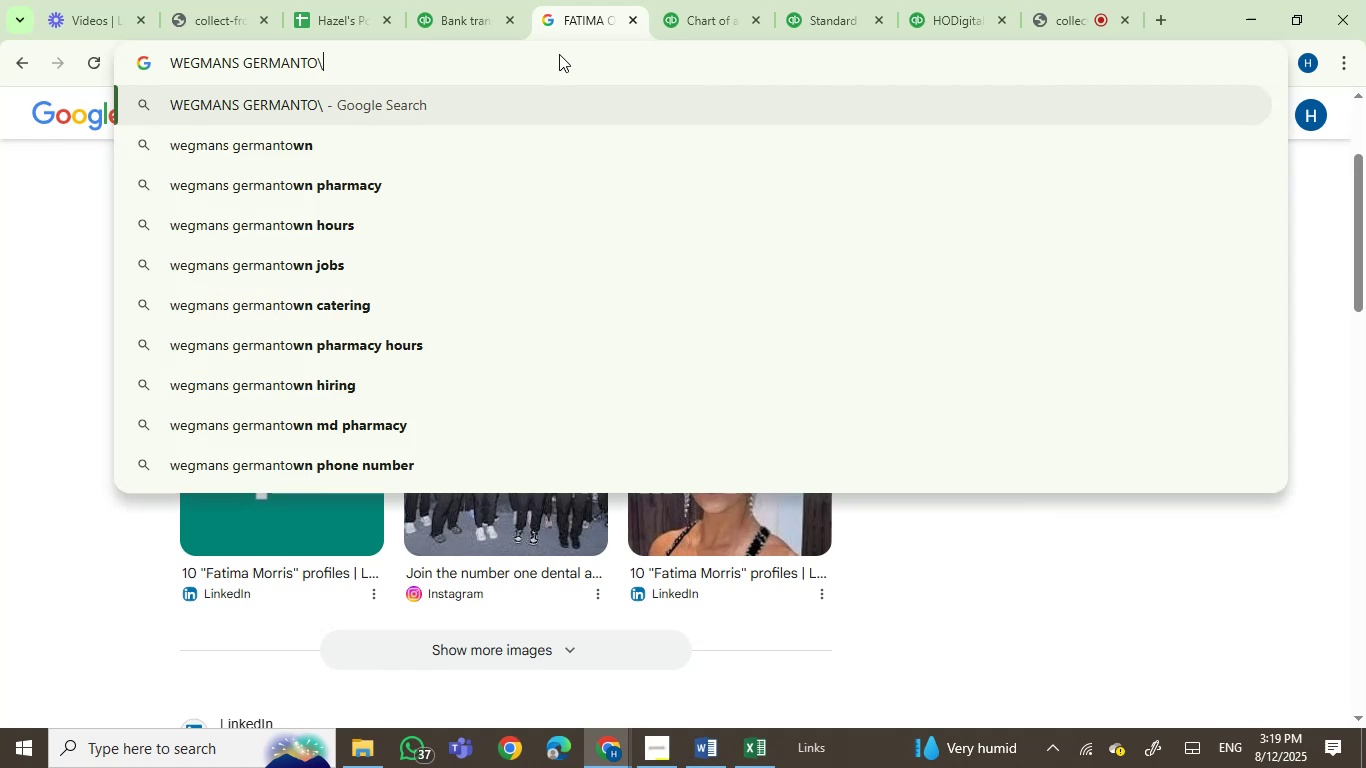 
key(Enter)
 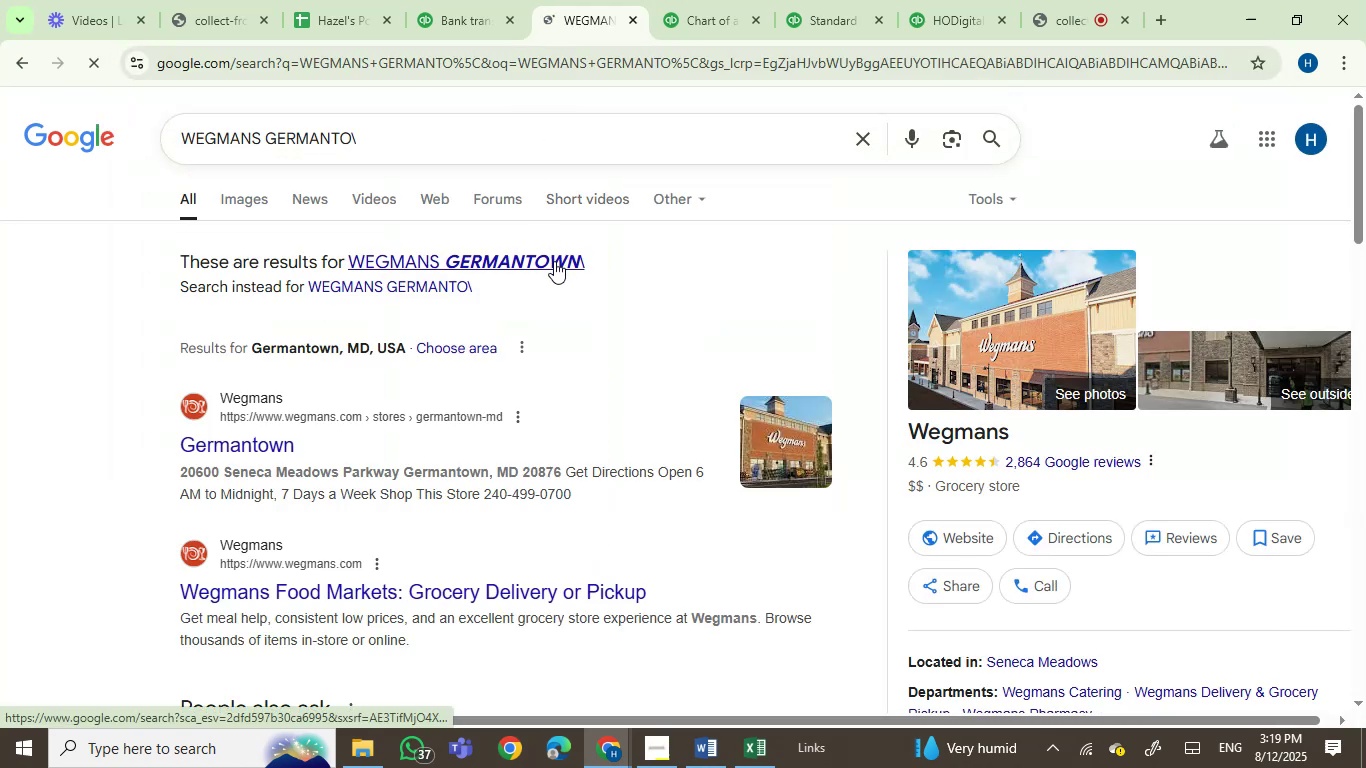 
scroll: coordinate [554, 262], scroll_direction: down, amount: 1.0
 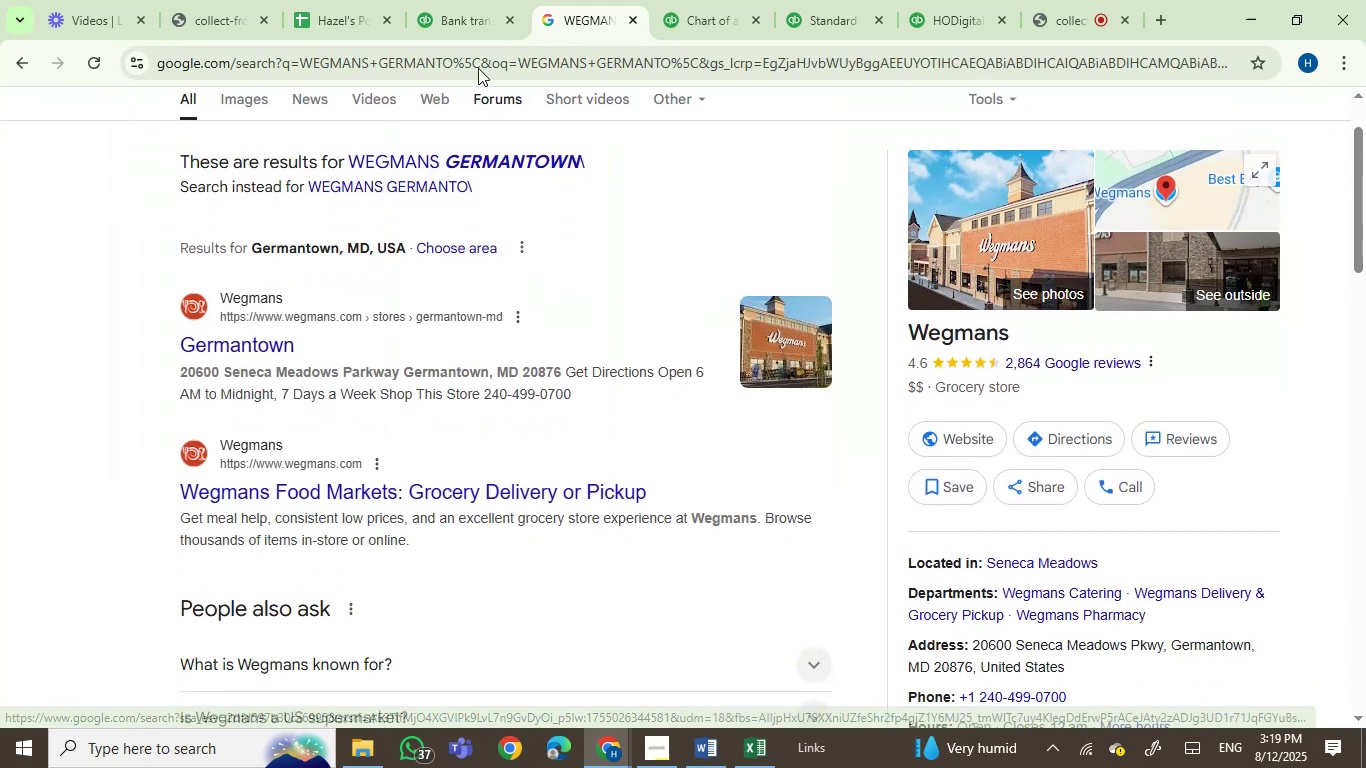 
left_click([461, 0])
 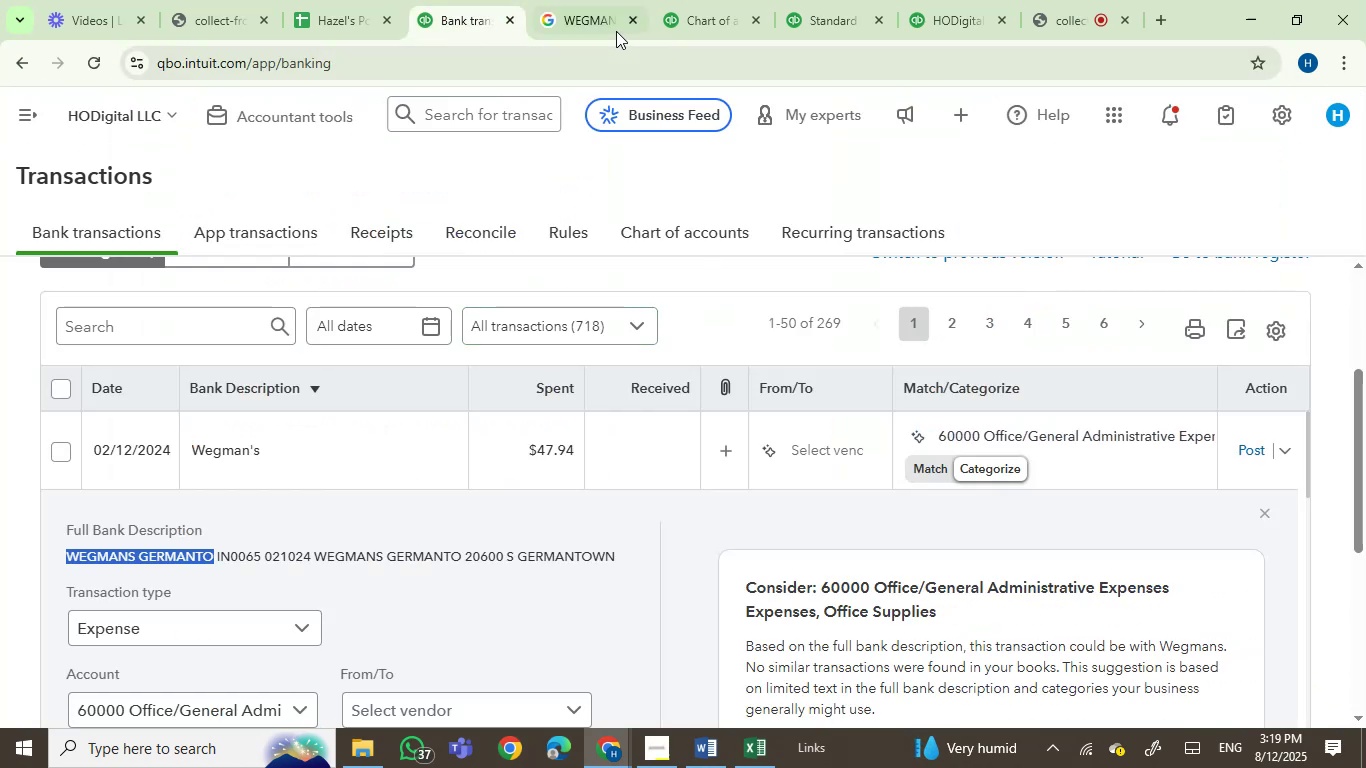 
left_click([599, 0])
 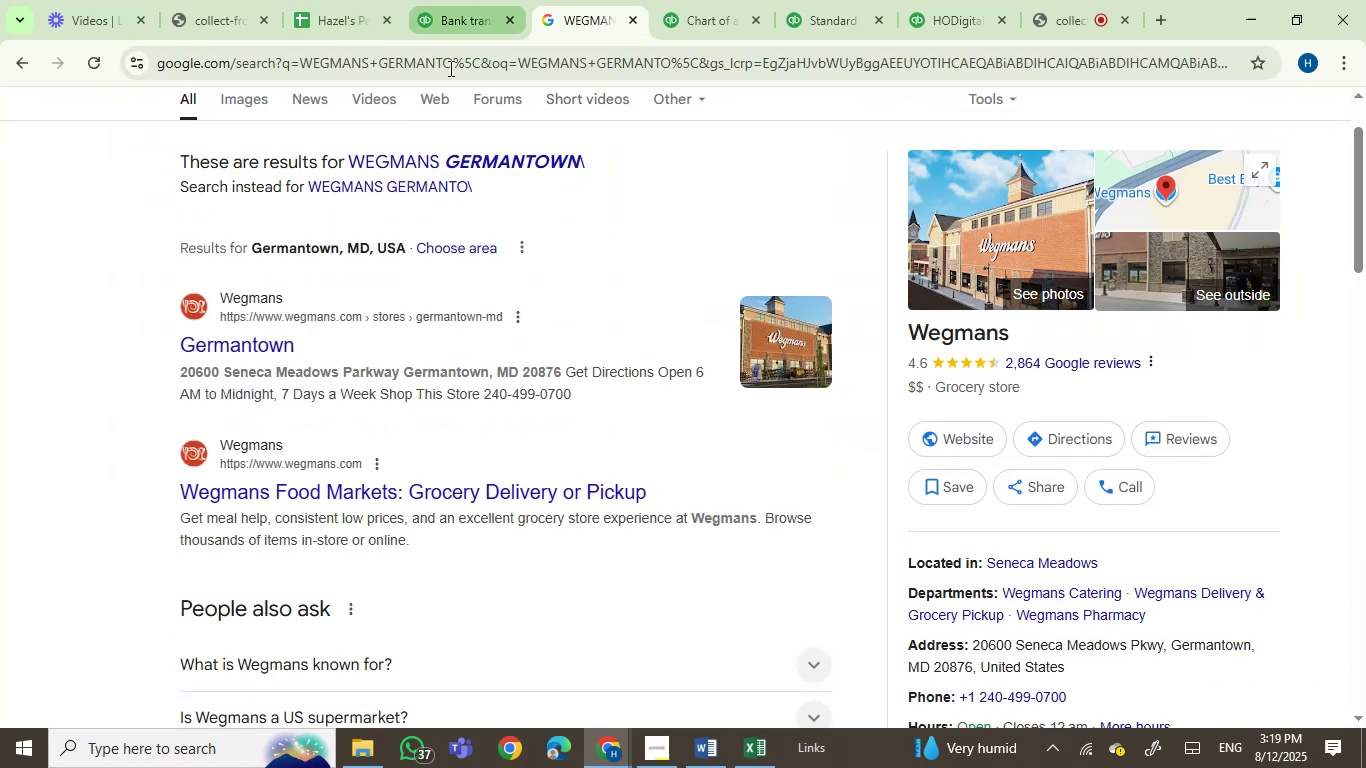 
left_click([457, 12])
 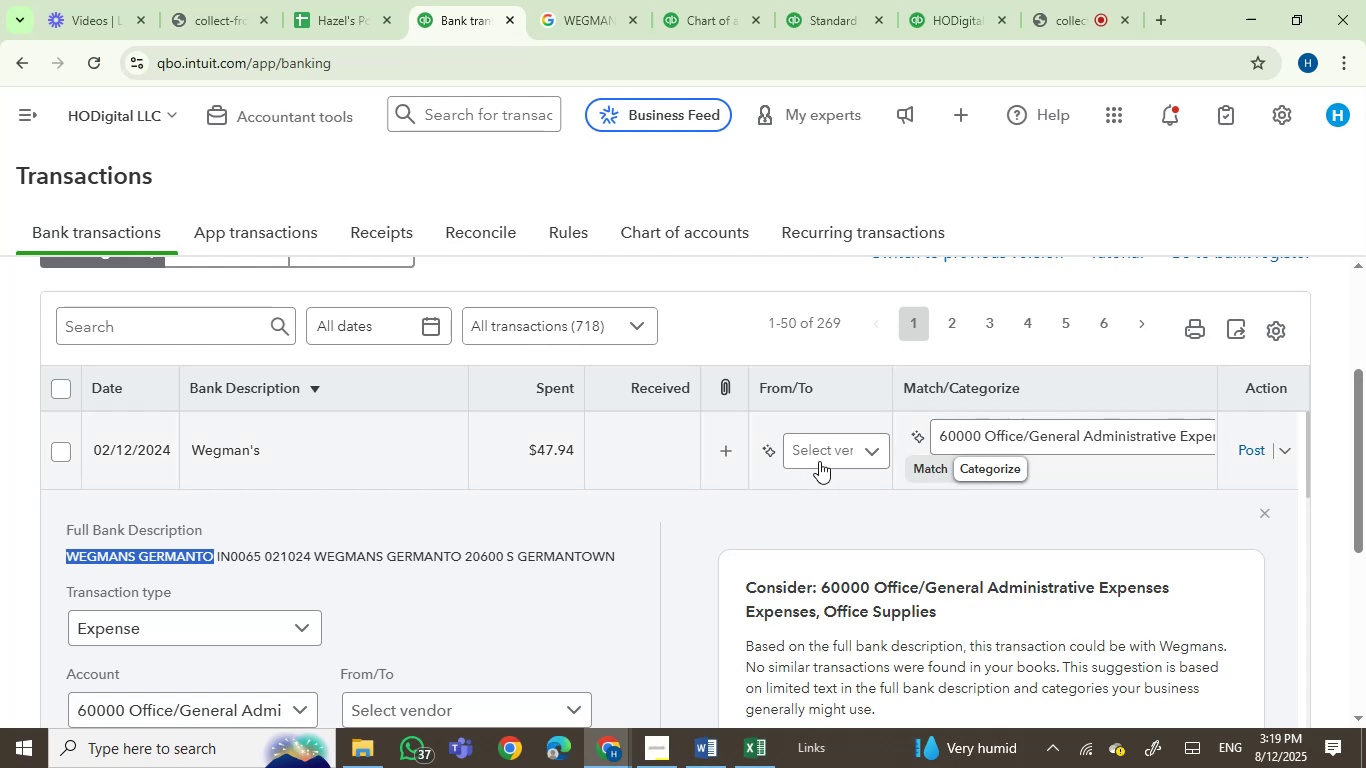 
left_click([826, 455])
 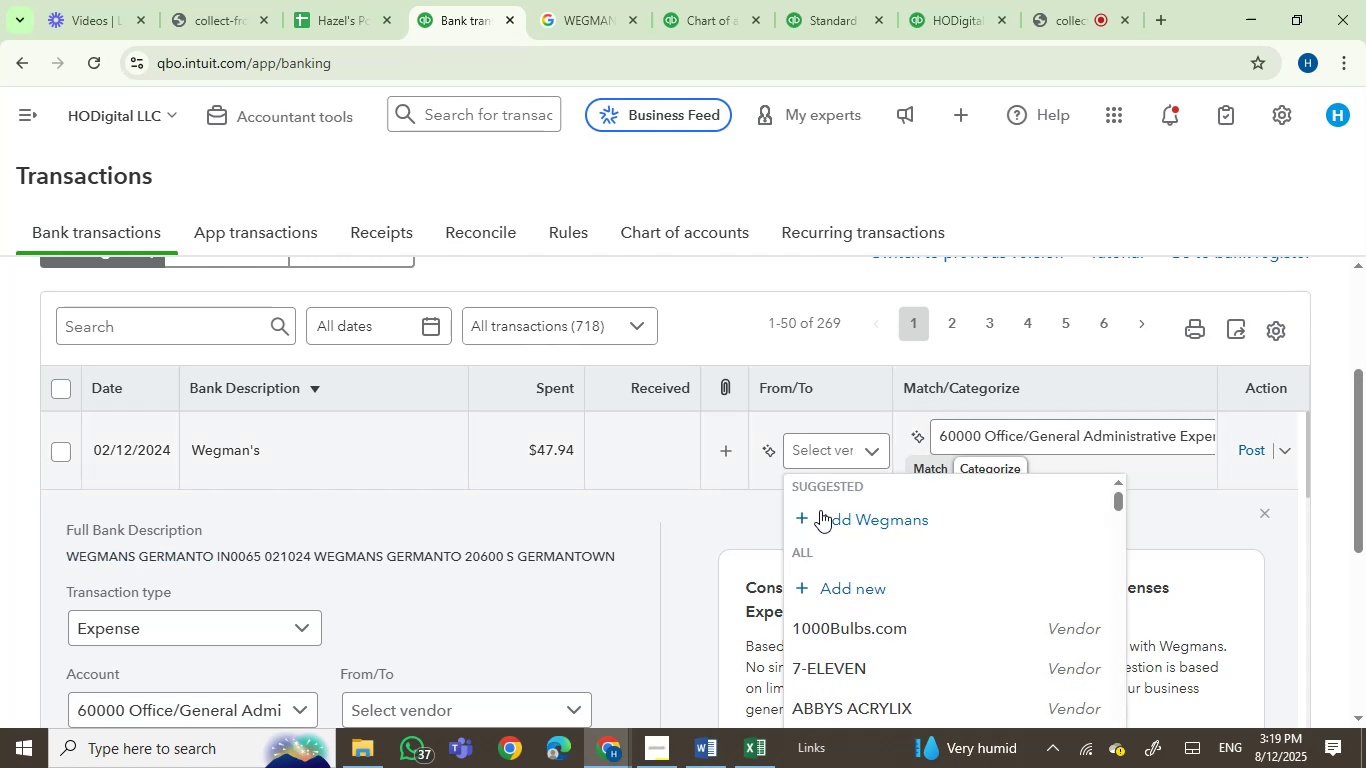 
left_click([820, 511])
 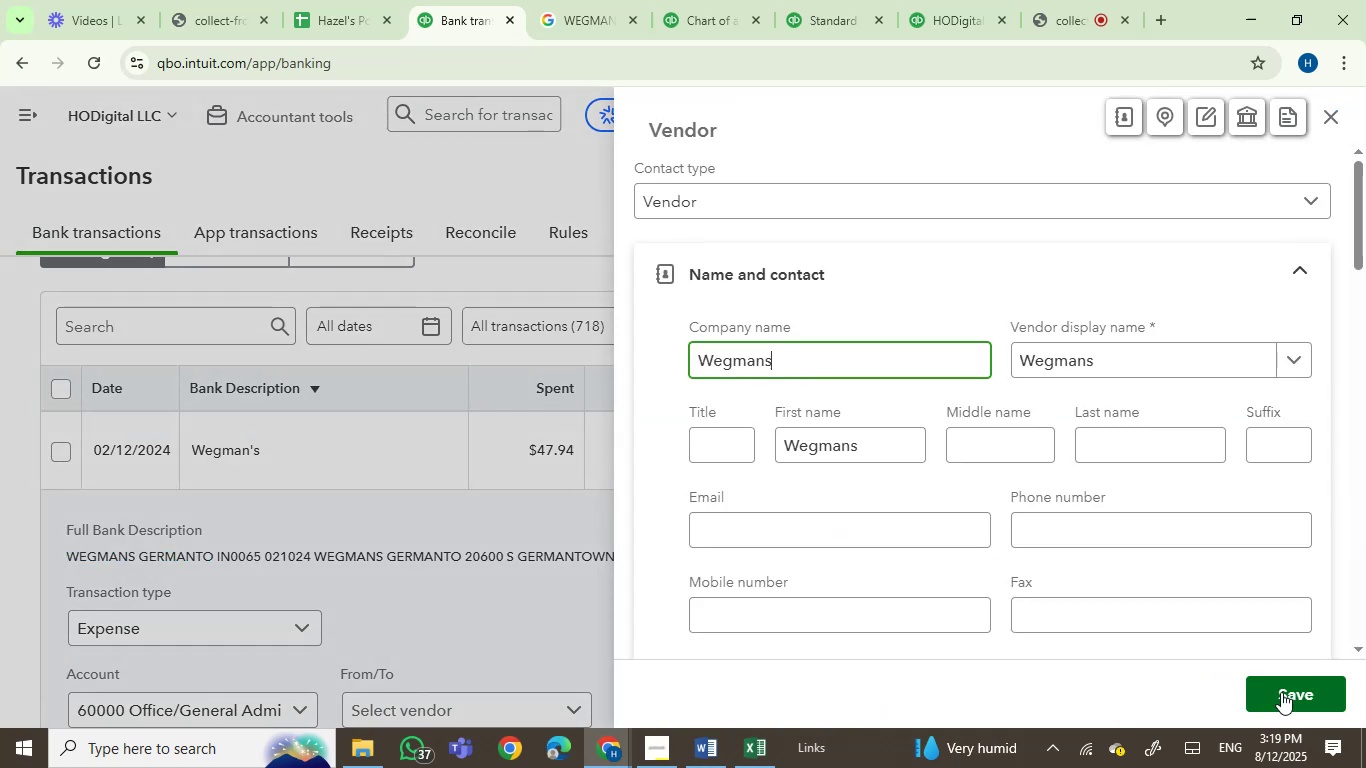 
left_click([1281, 692])
 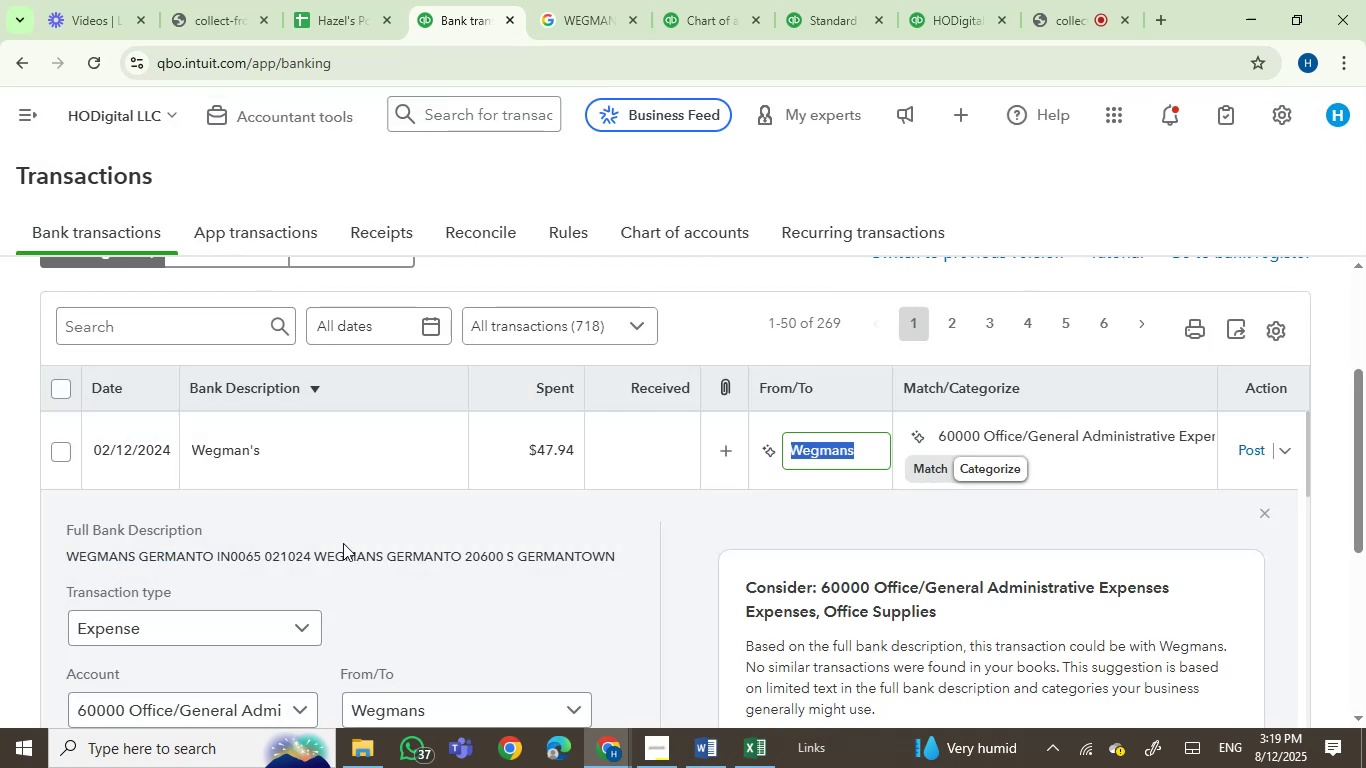 
left_click([57, 448])
 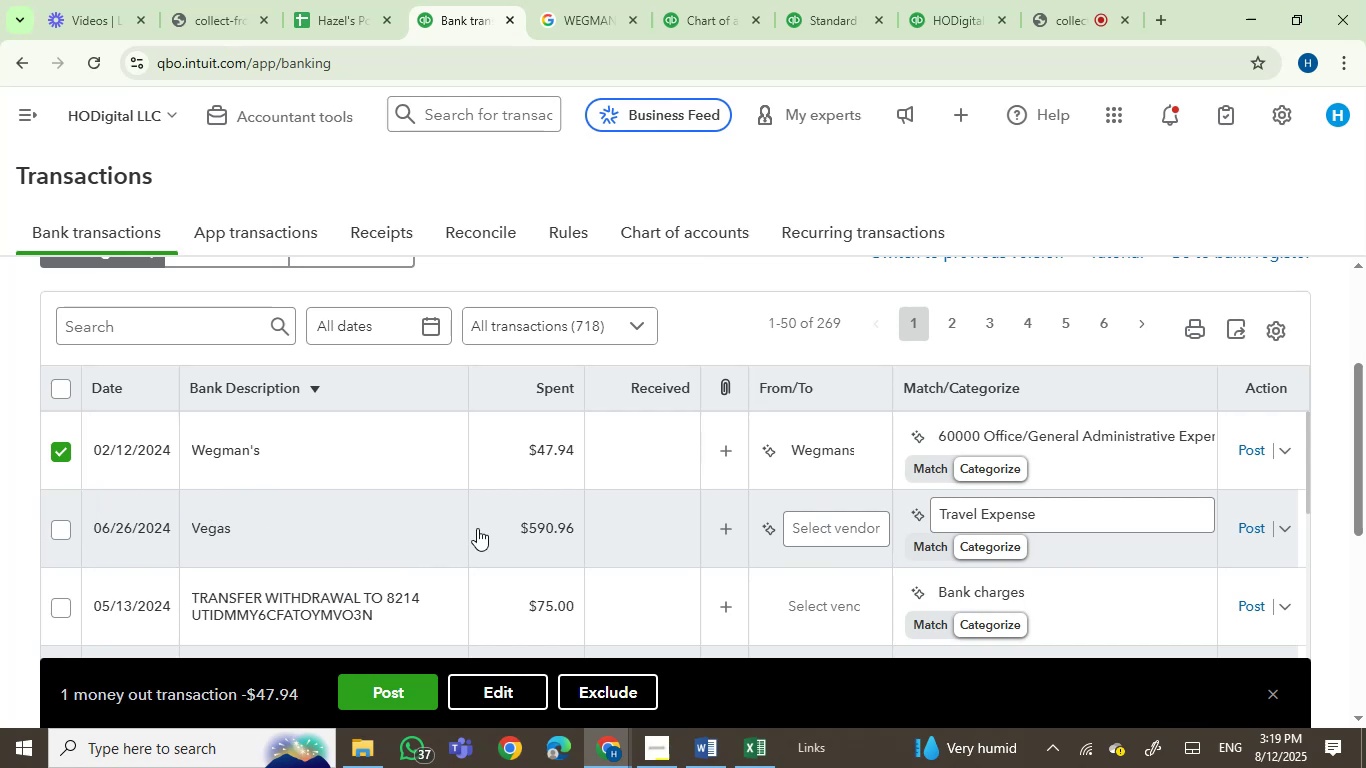 
left_click([1026, 432])
 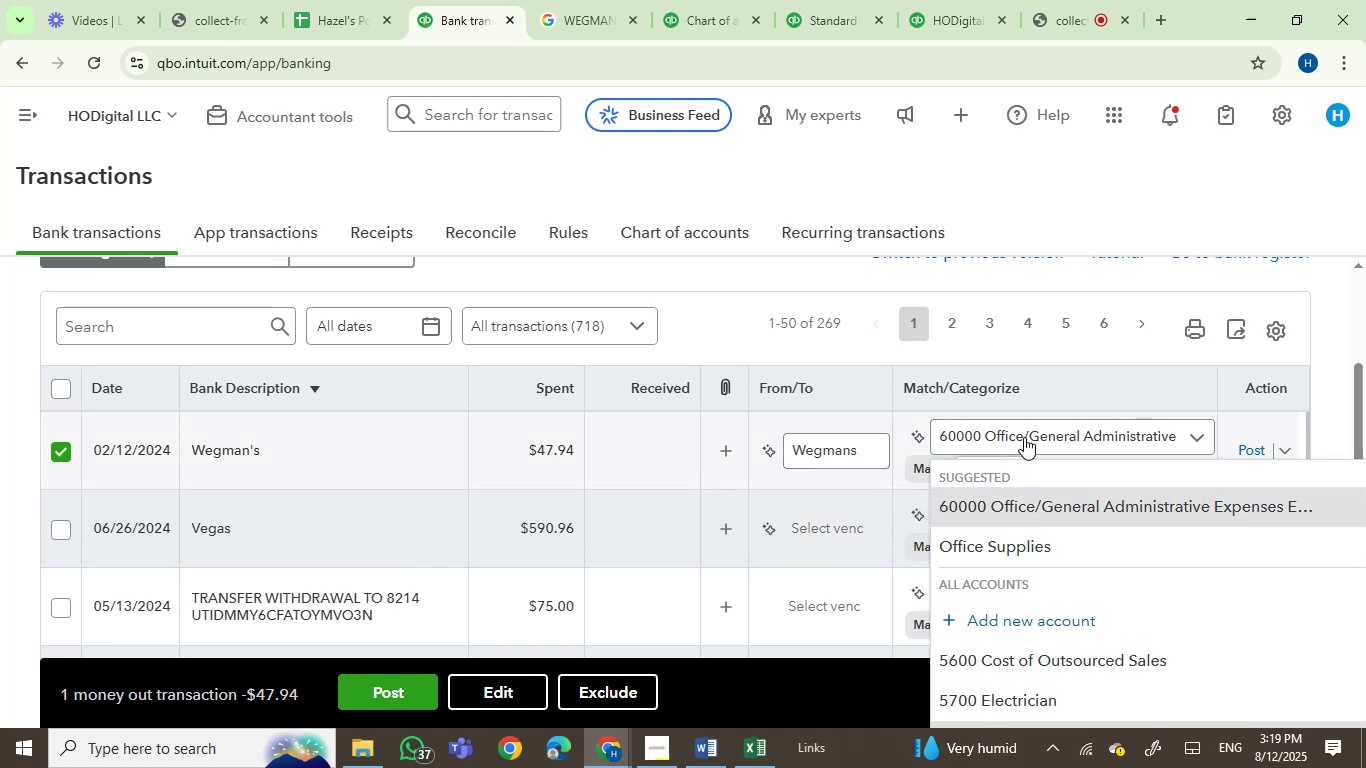 
left_click([1024, 437])
 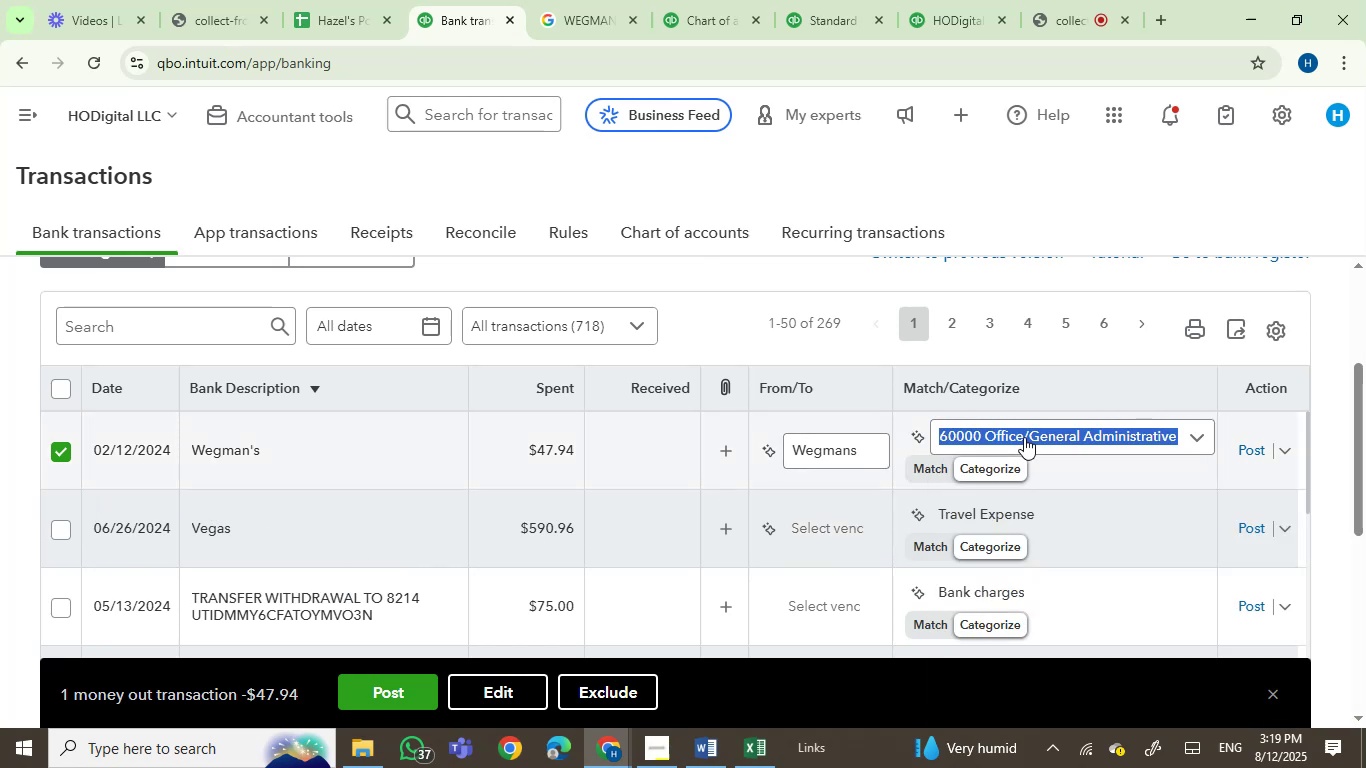 
type(mea)
 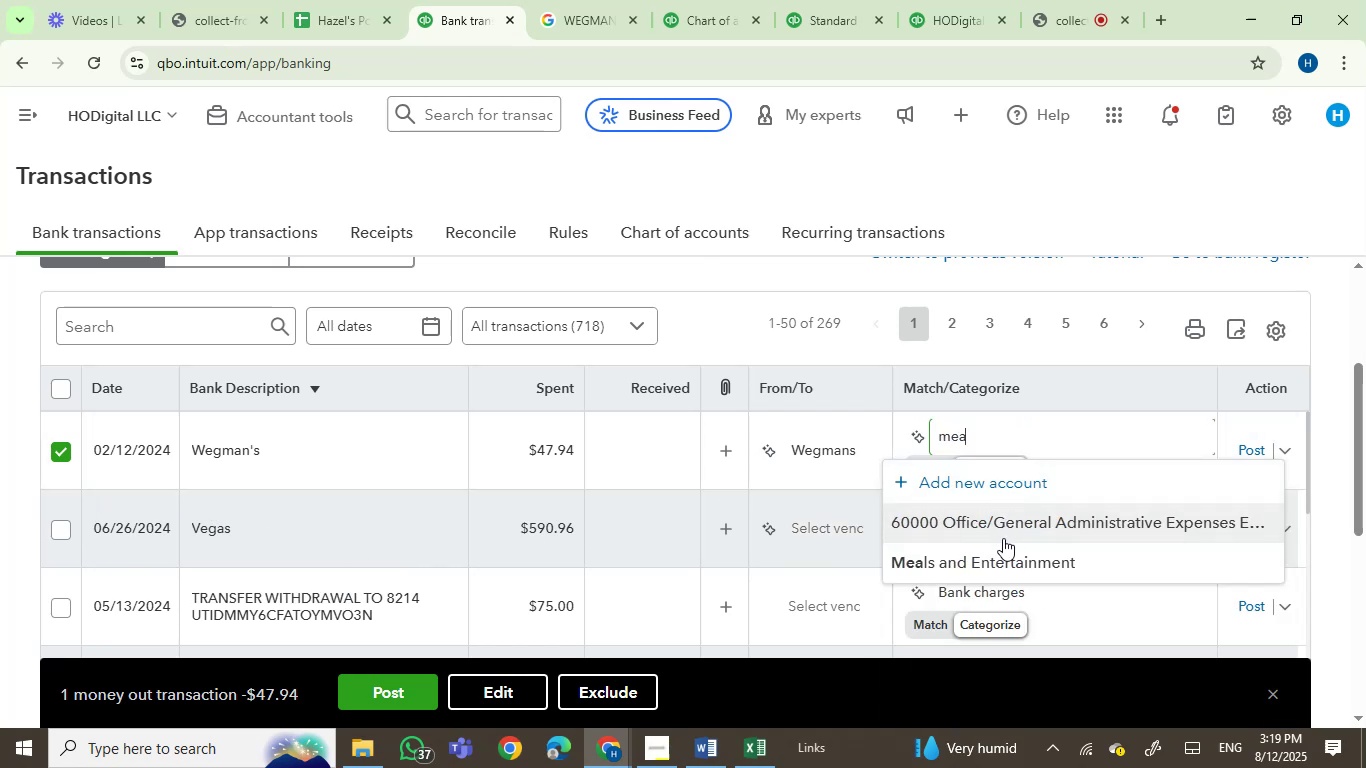 
left_click([999, 566])
 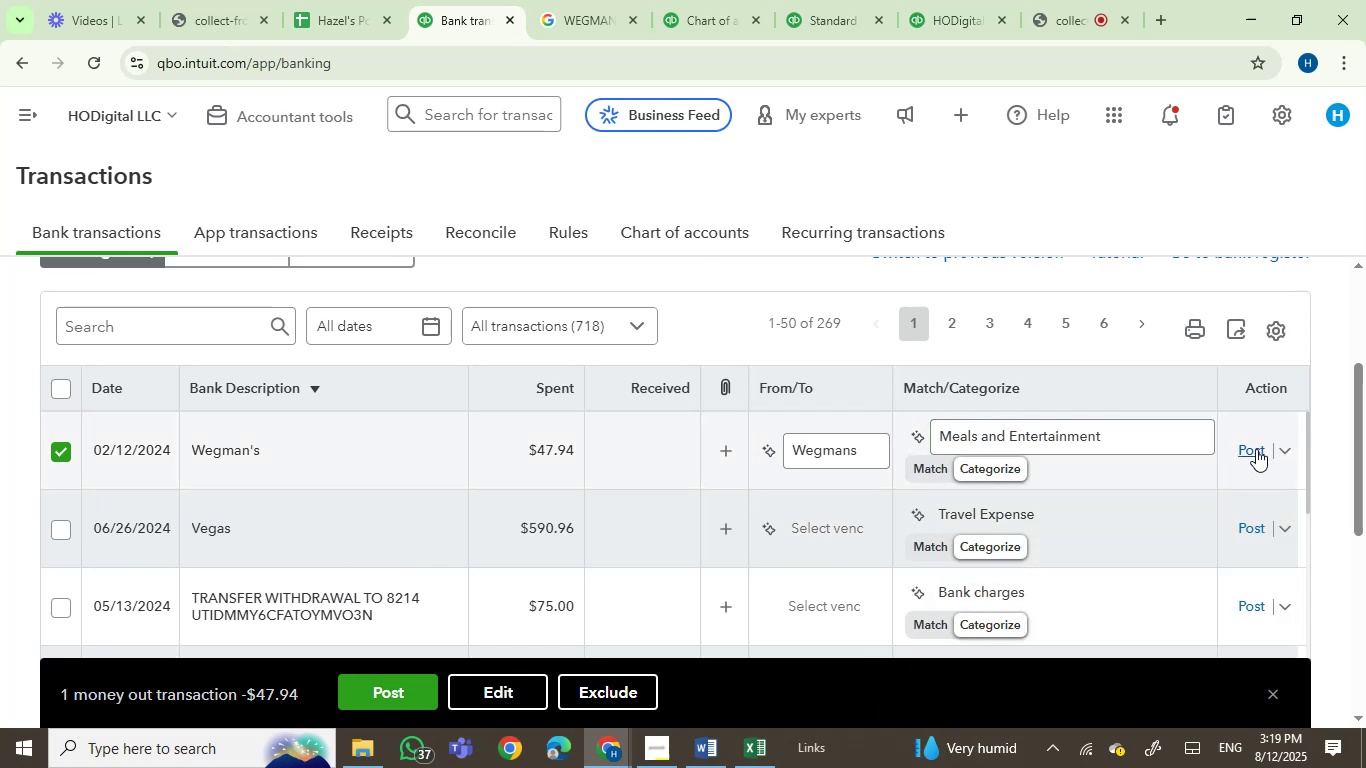 
left_click([1253, 452])
 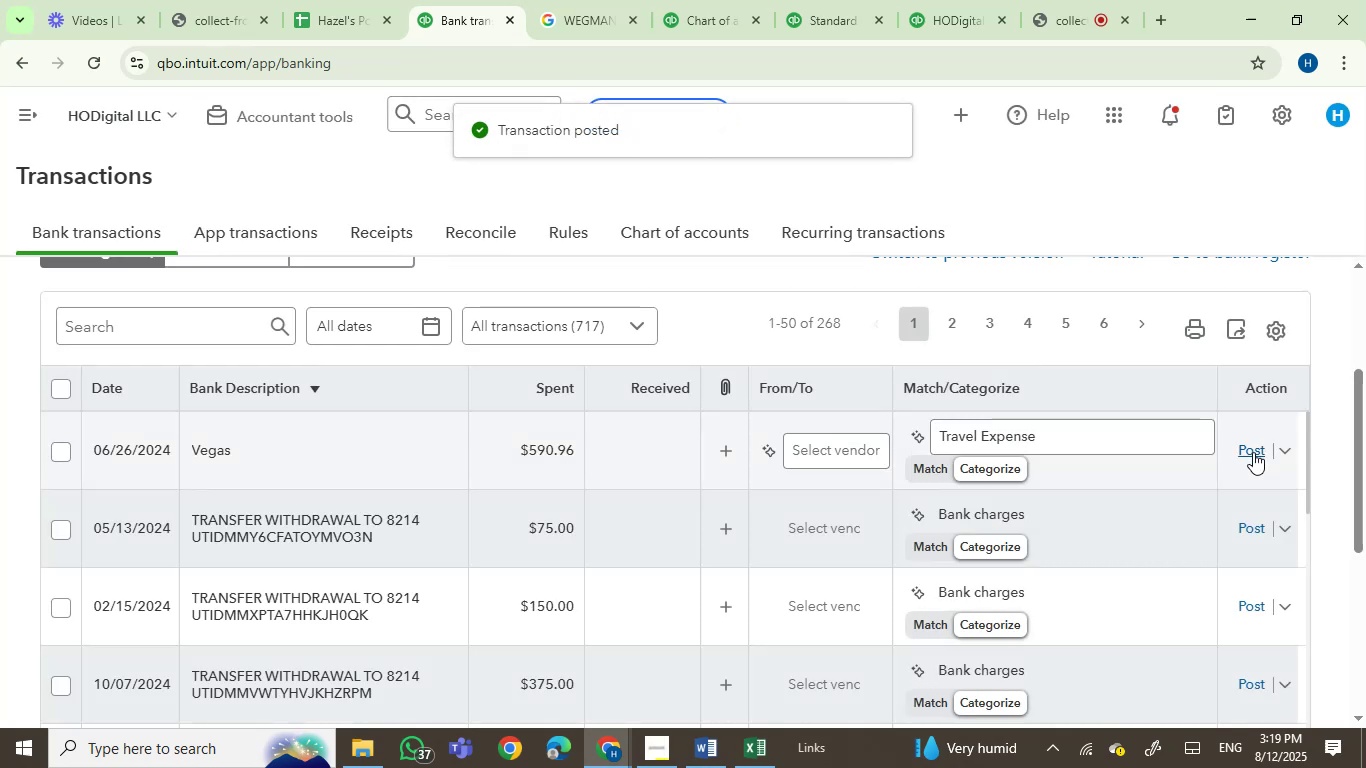 
left_click([379, 470])
 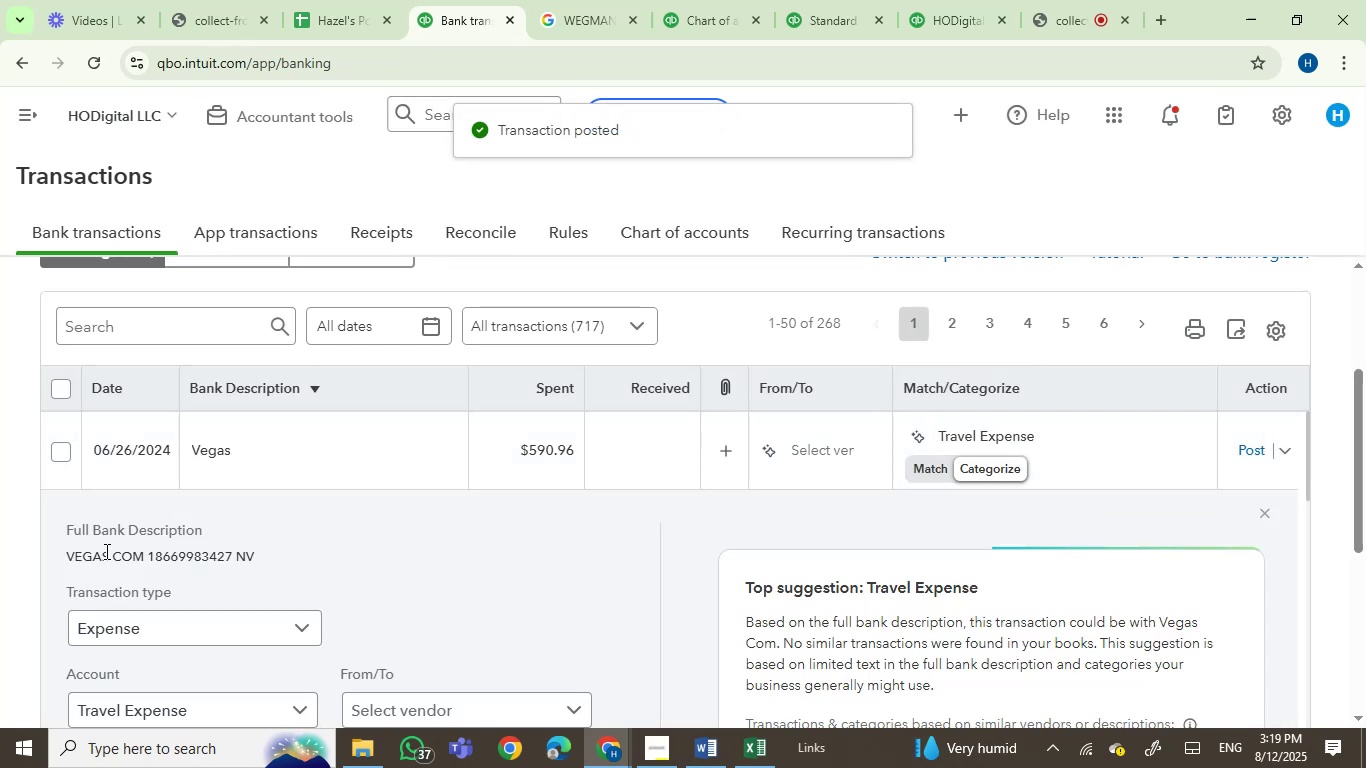 
left_click([94, 558])
 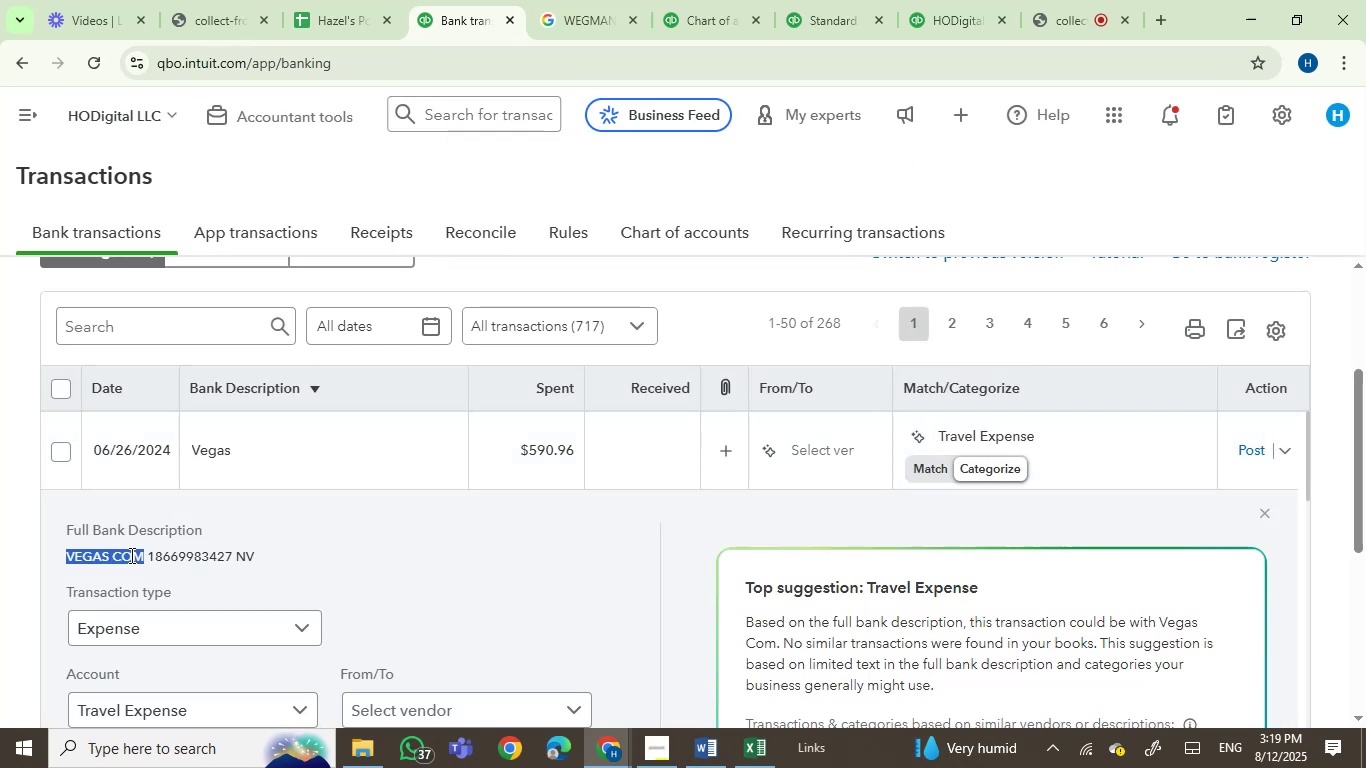 
key(Control+C)
 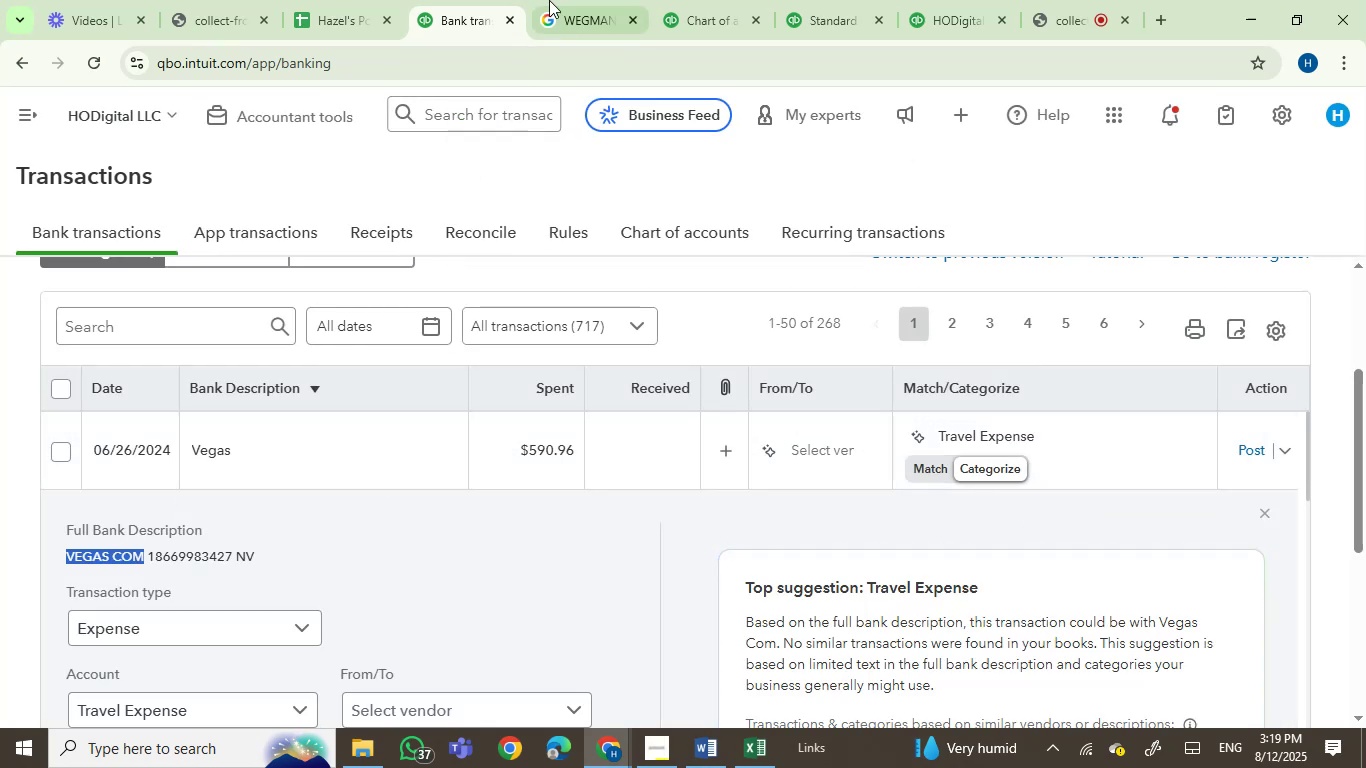 
left_click([557, 0])
 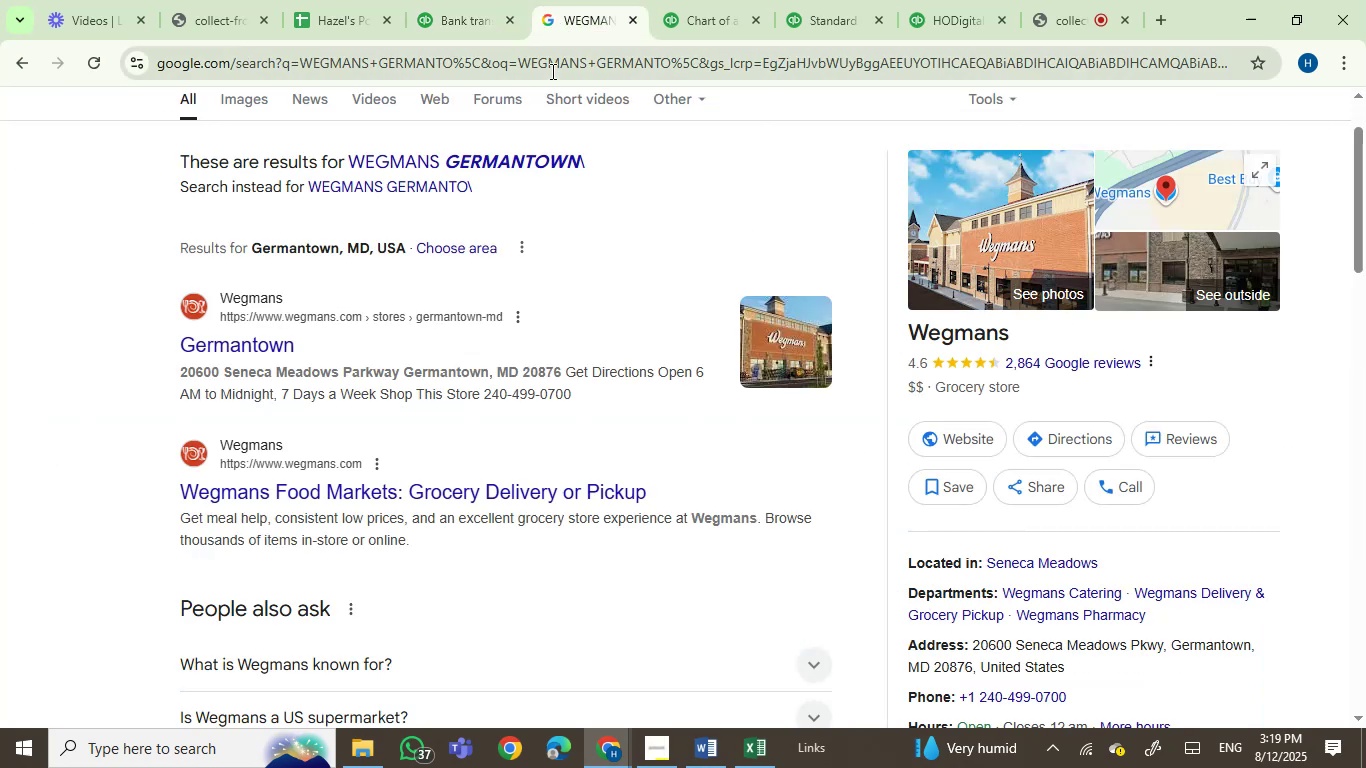 
key(Control+ControlLeft)
 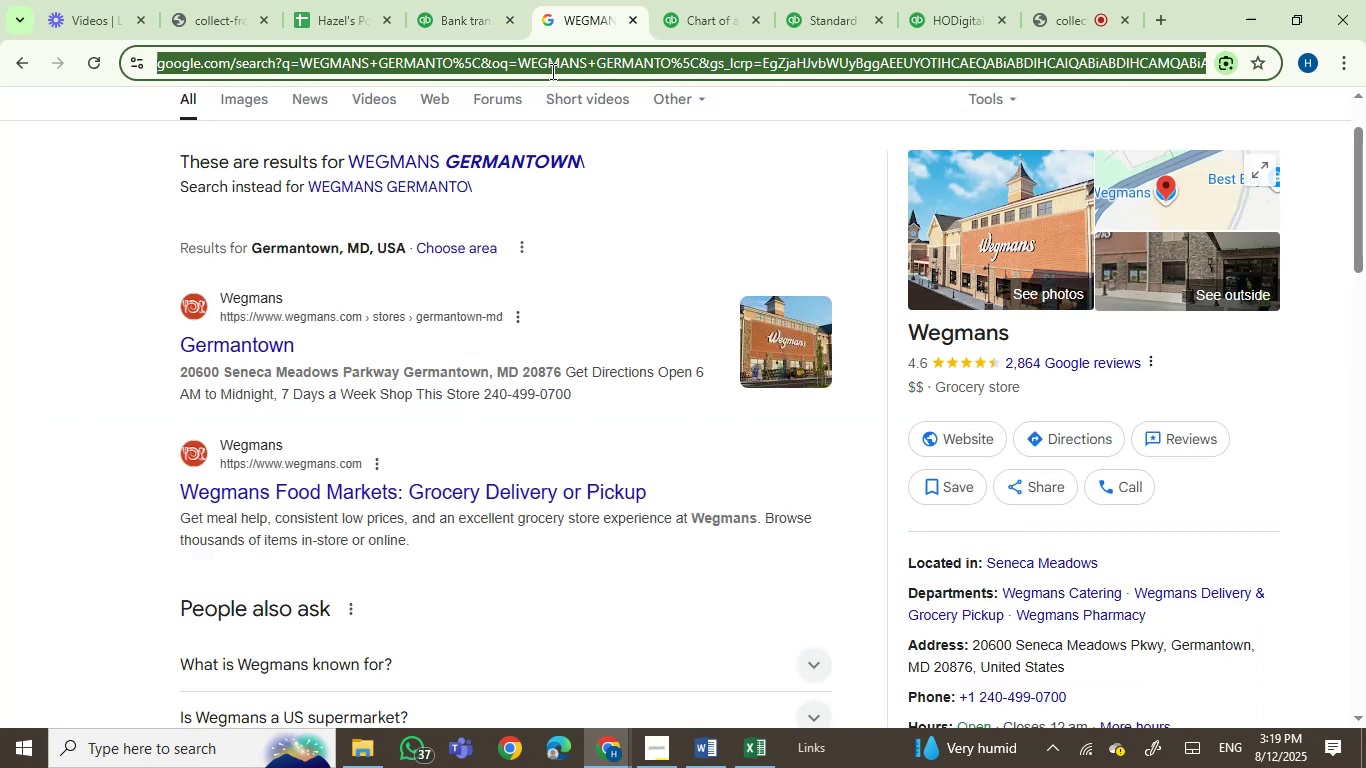 
double_click([551, 71])
 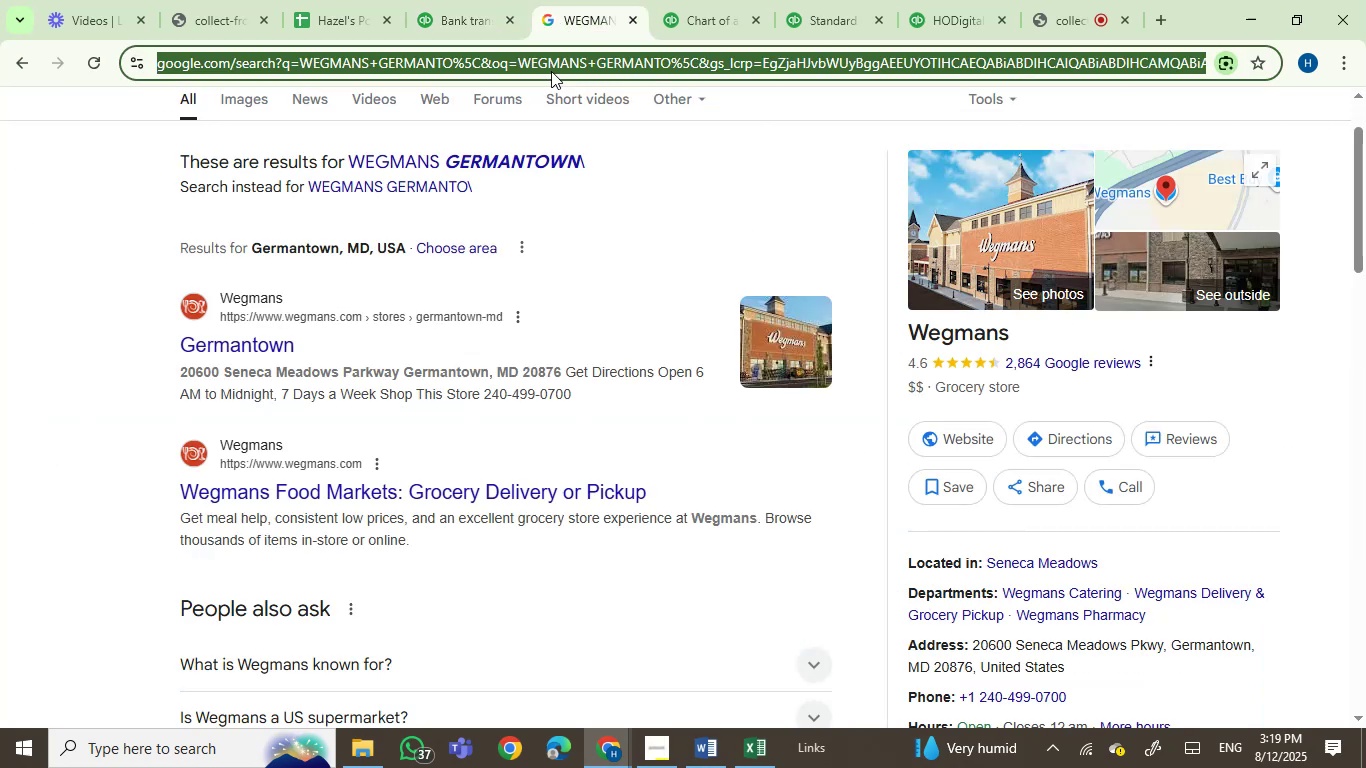 
key(Control+V)
 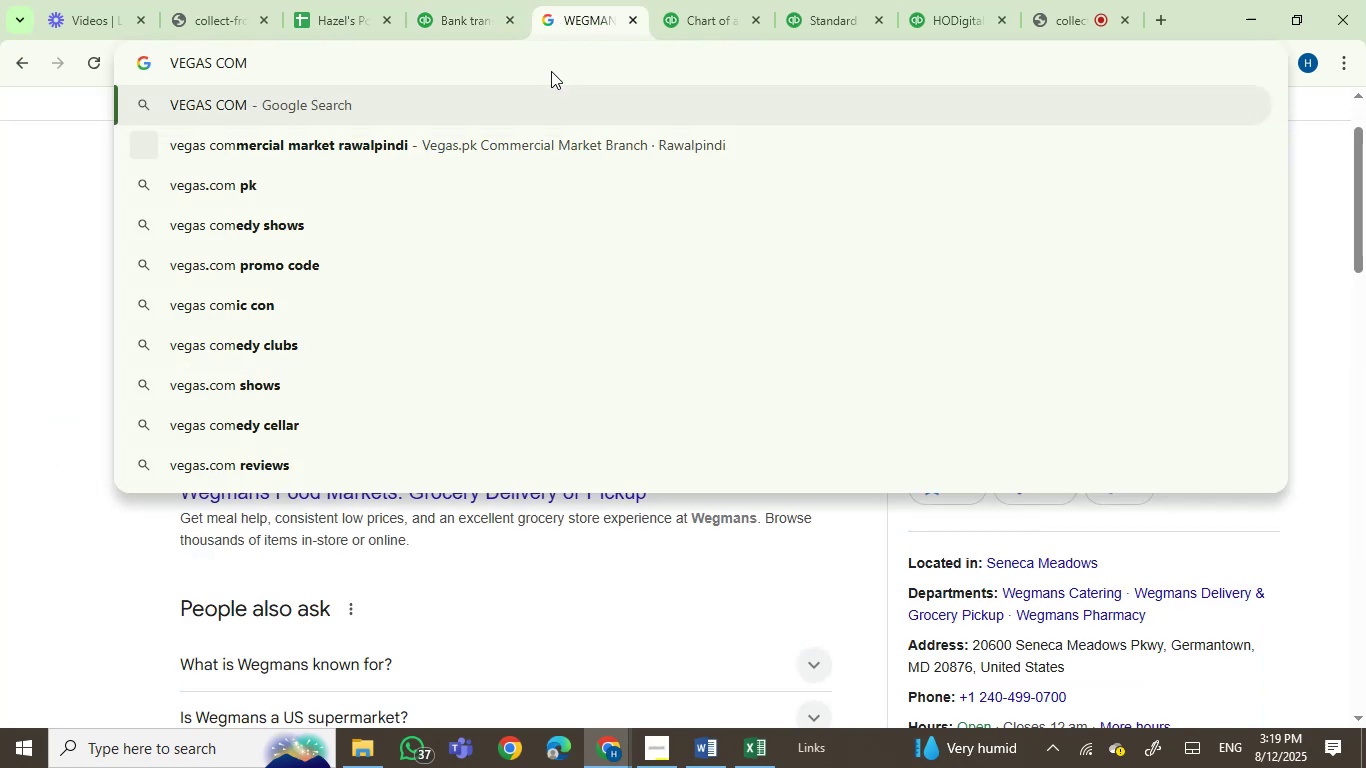 
key(Enter)
 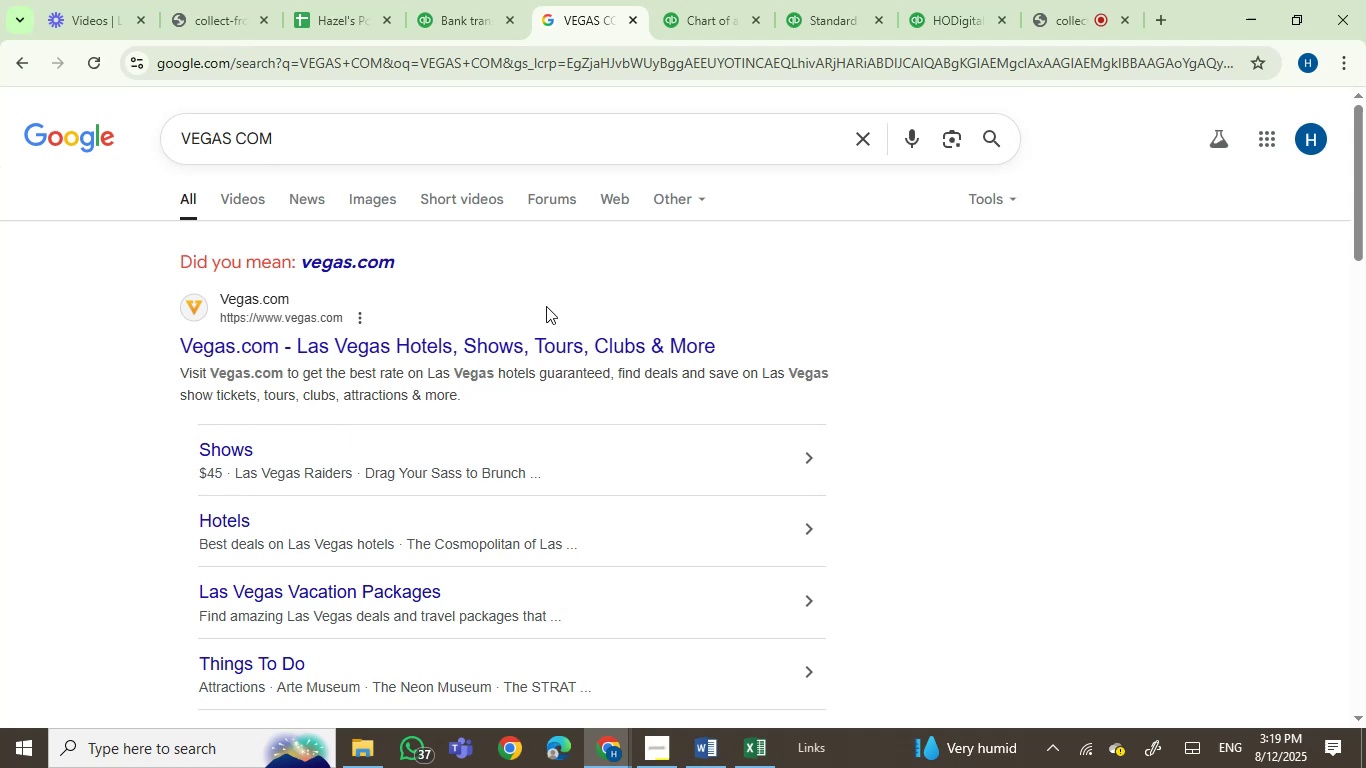 
wait(17.27)
 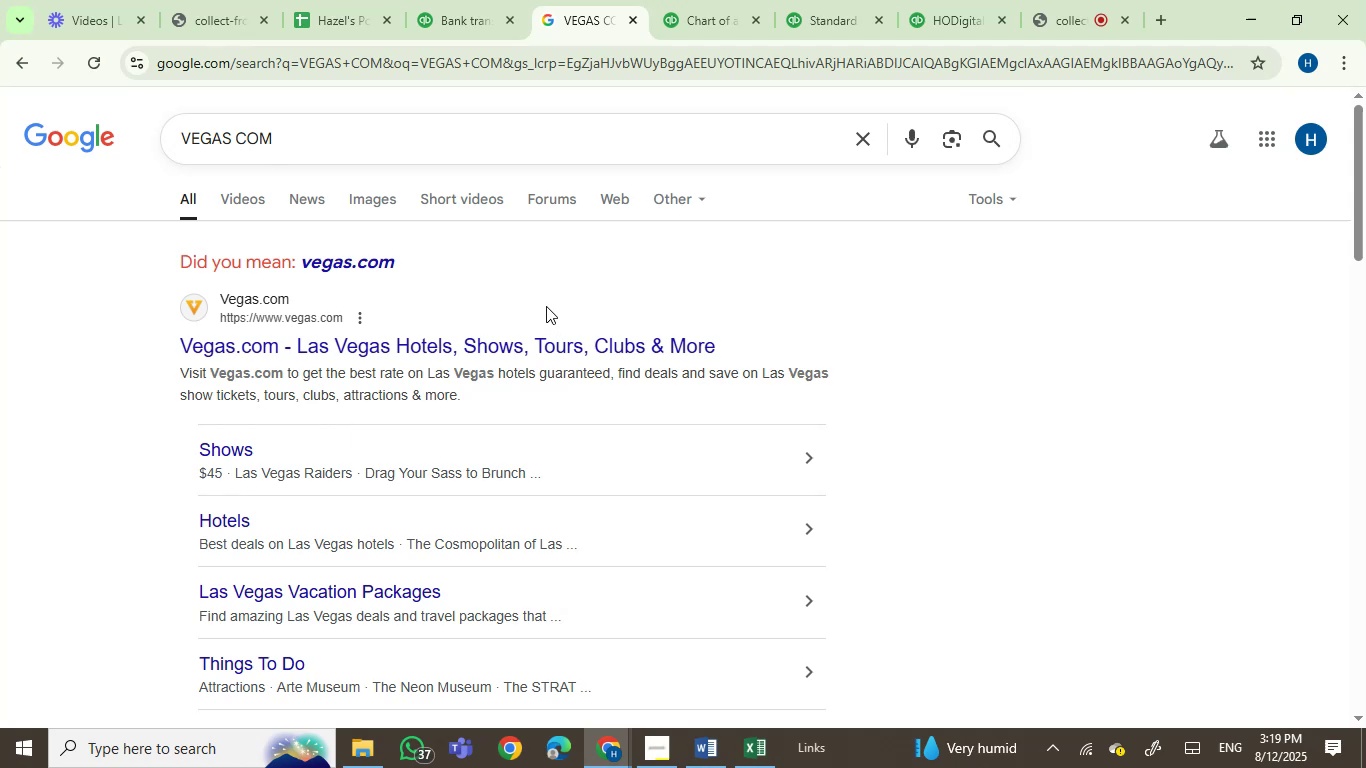 
left_click([482, 17])
 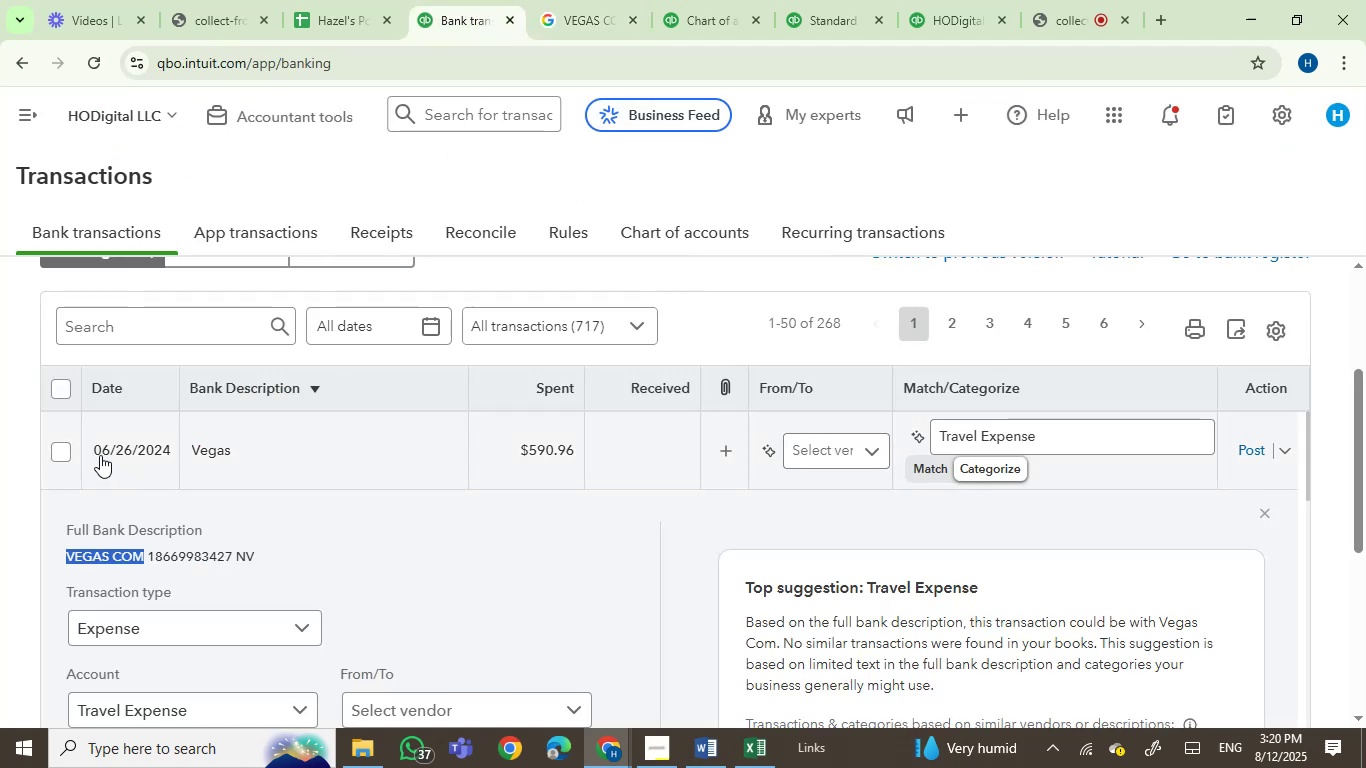 
left_click([55, 453])
 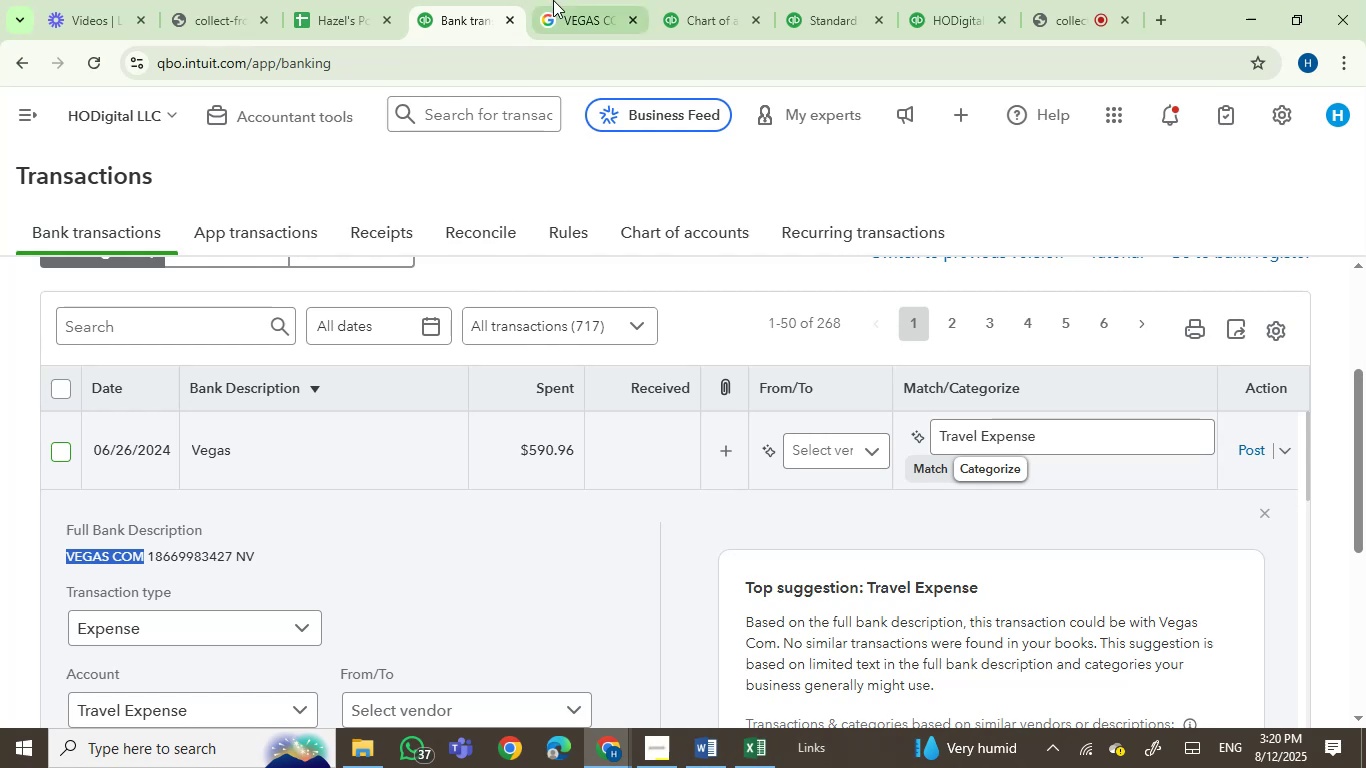 
left_click([564, 0])
 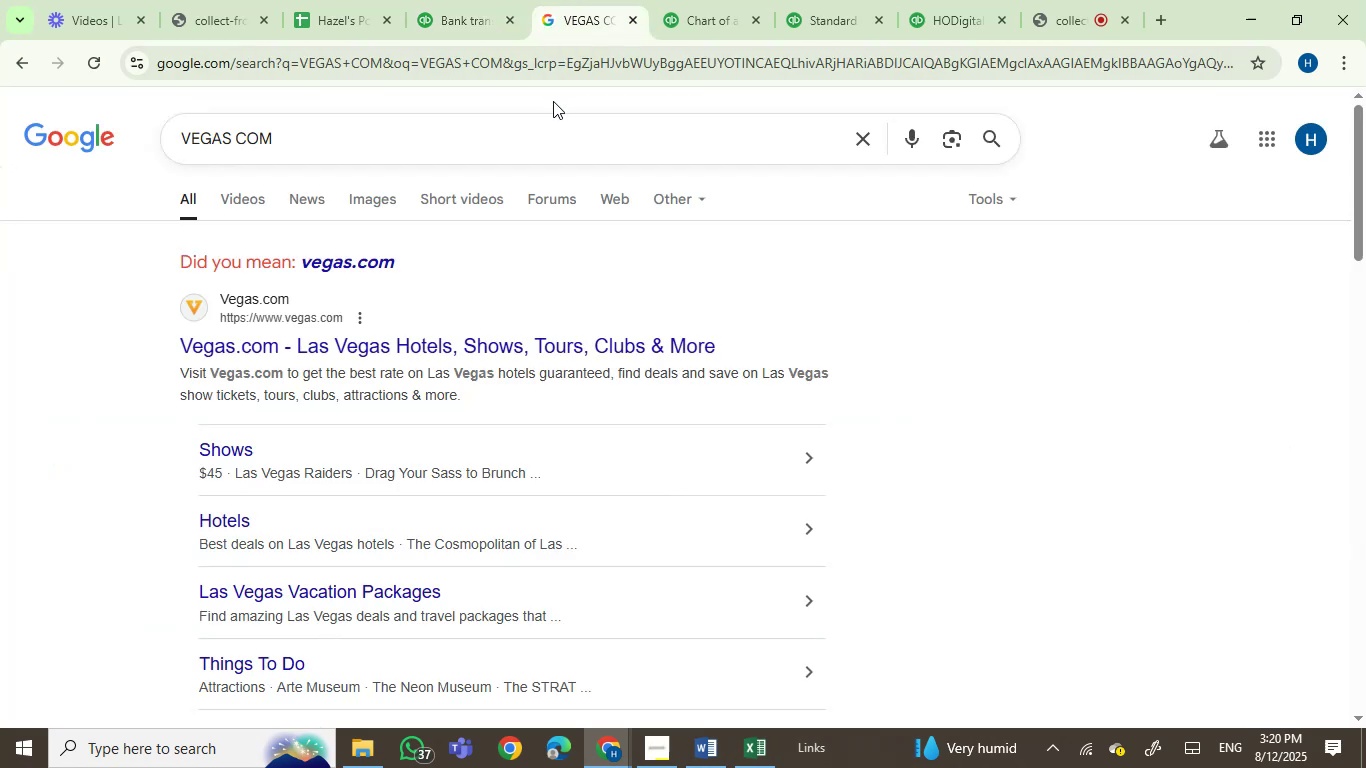 
wait(5.56)
 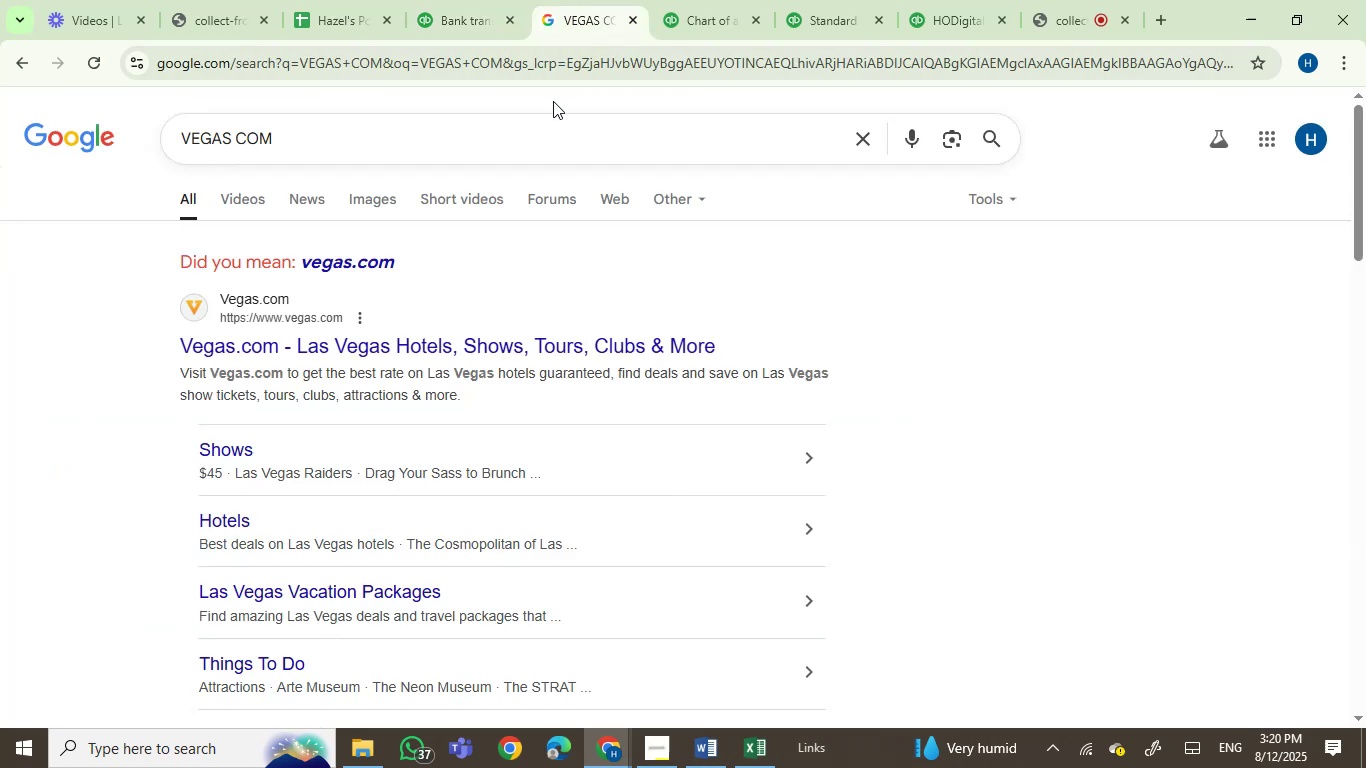 
left_click([459, 0])
 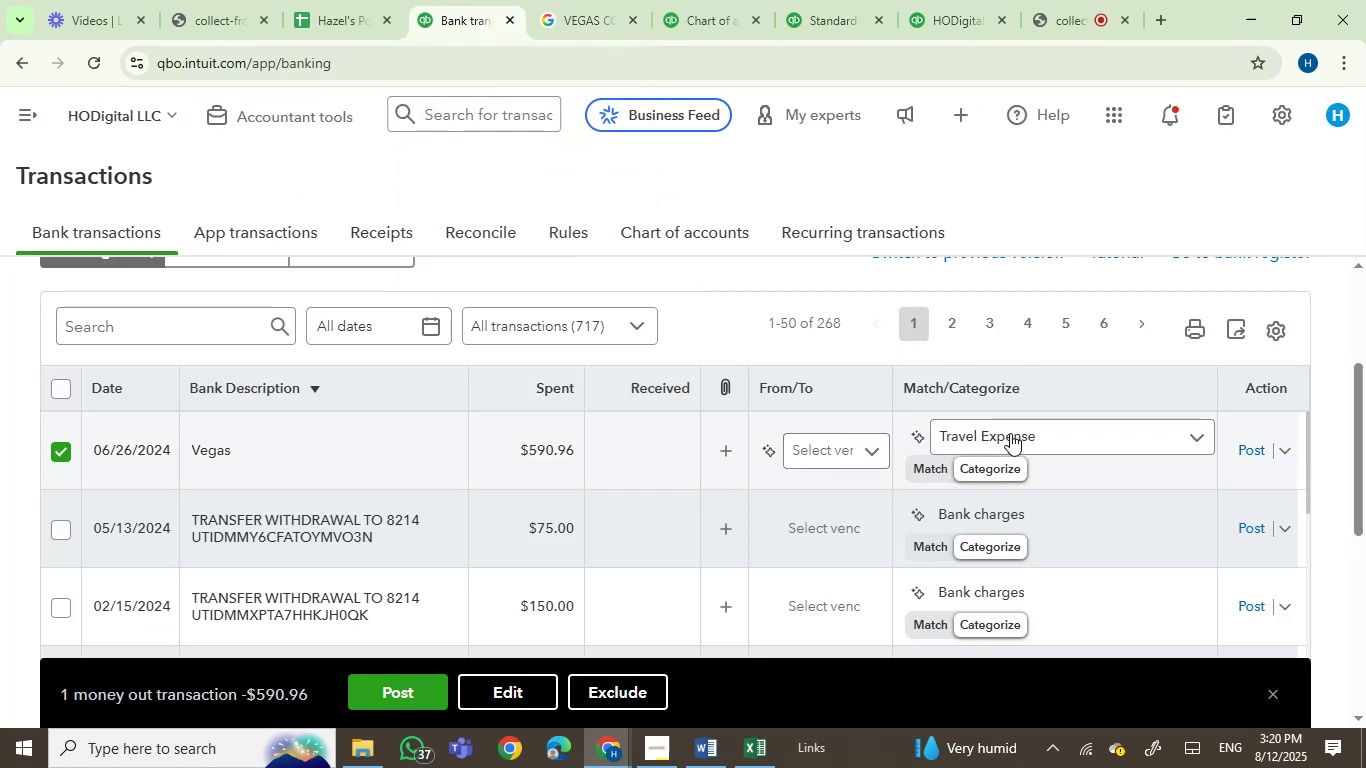 
left_click([995, 433])
 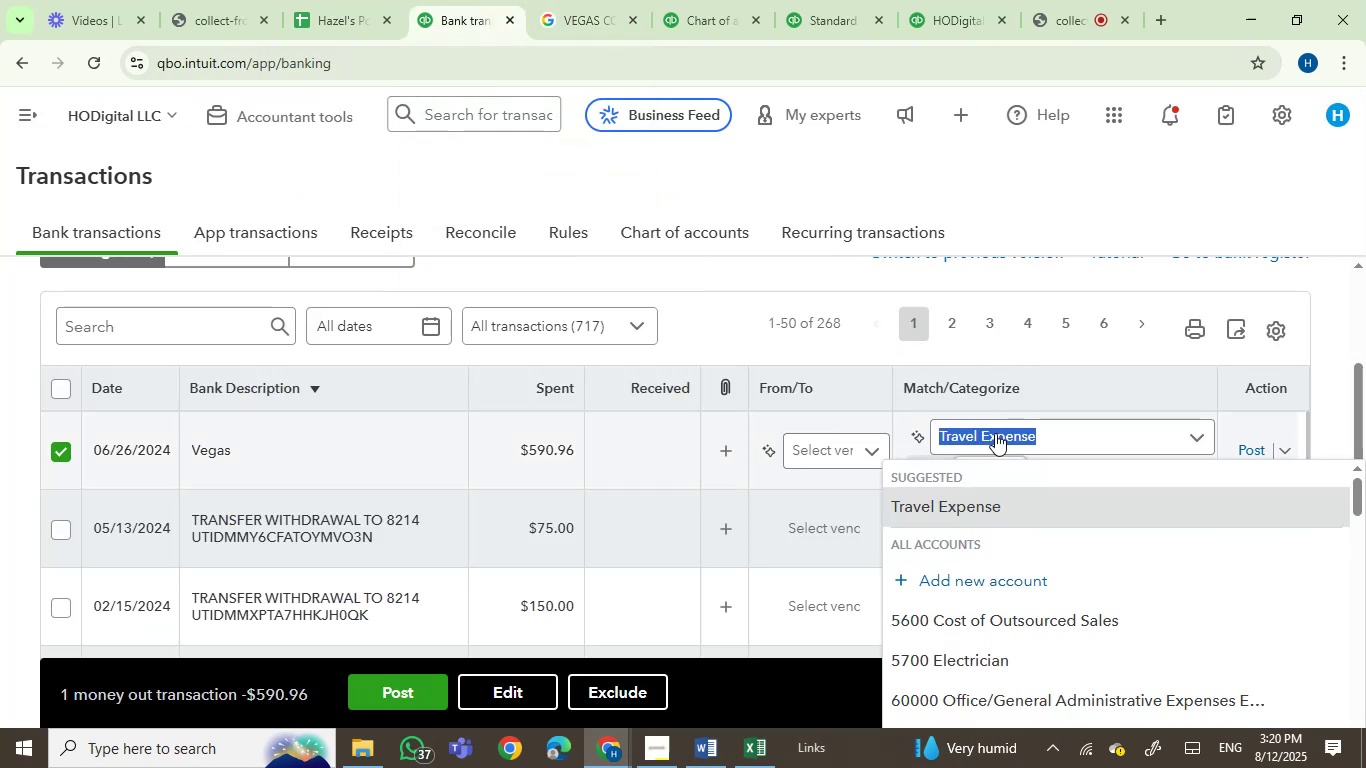 
type(hot)
 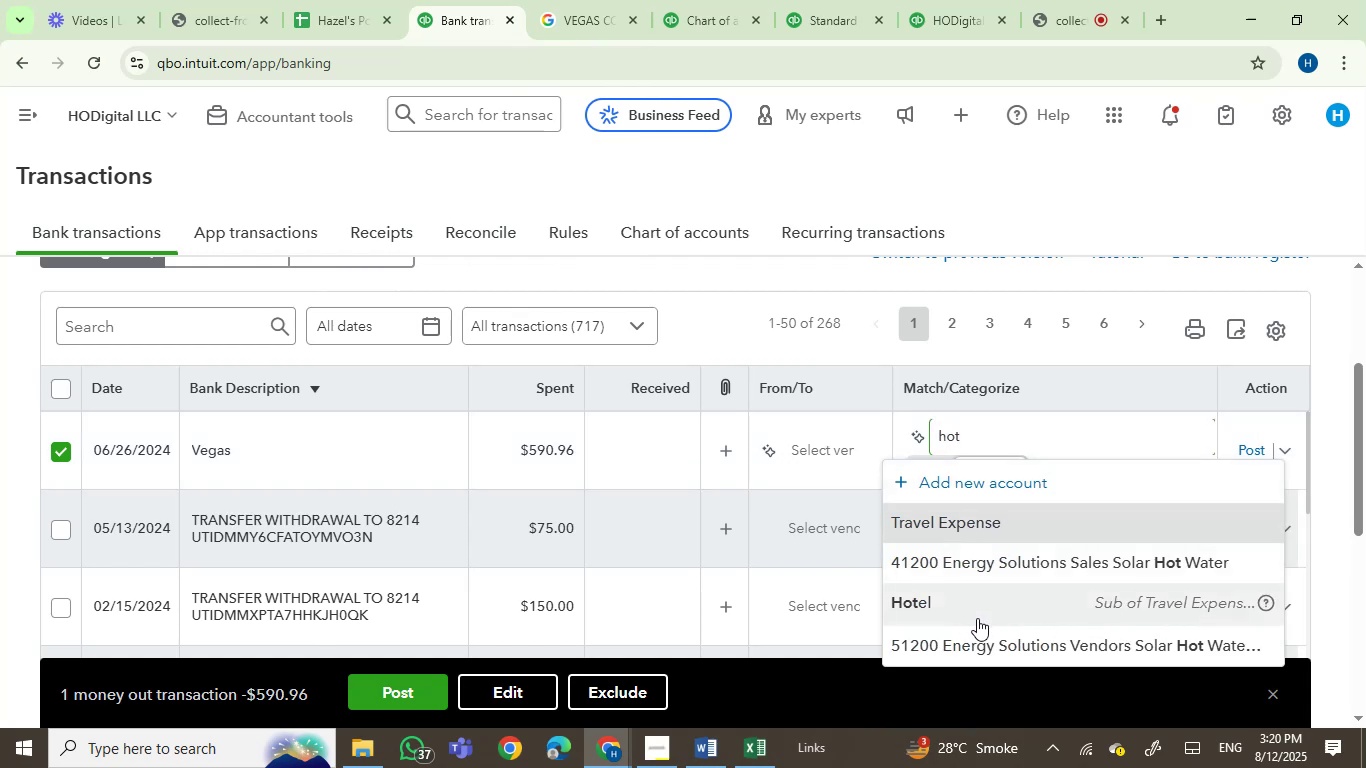 
left_click([977, 618])
 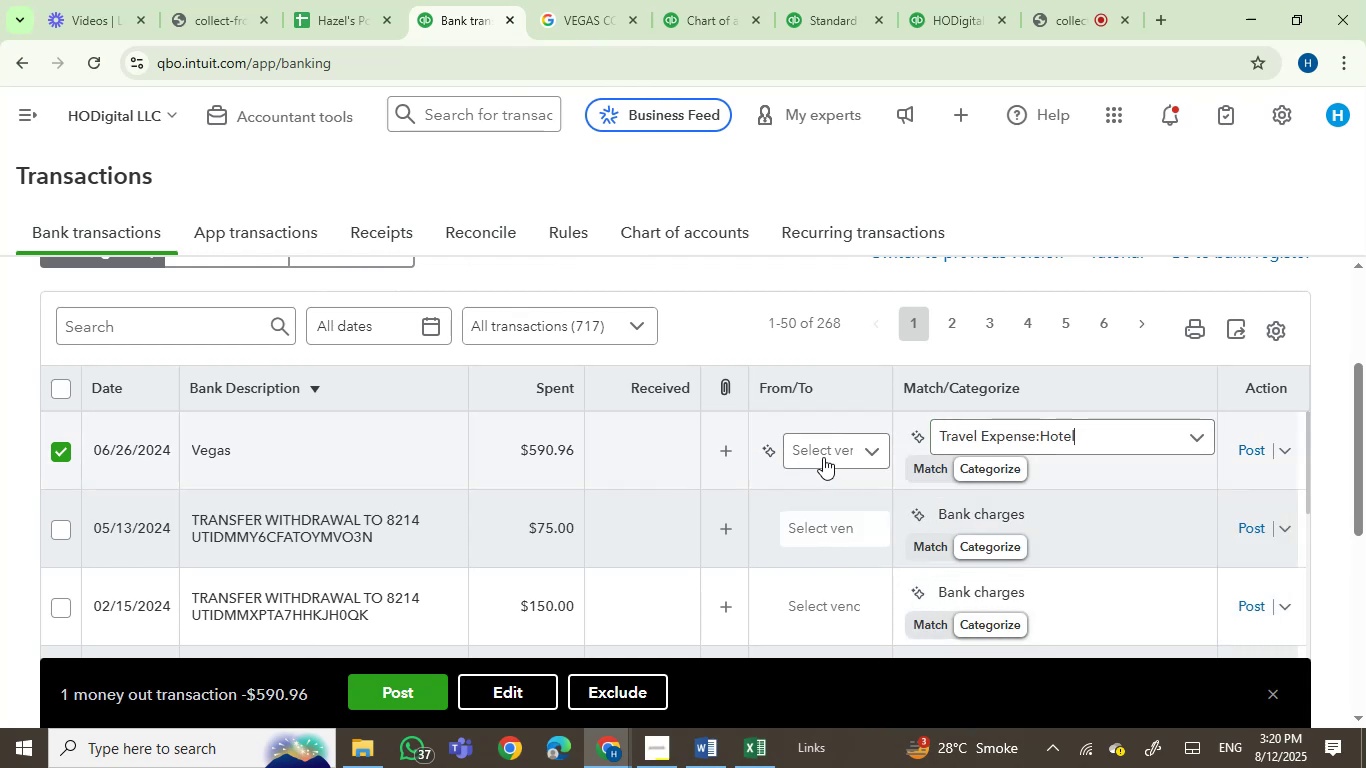 
left_click([823, 451])
 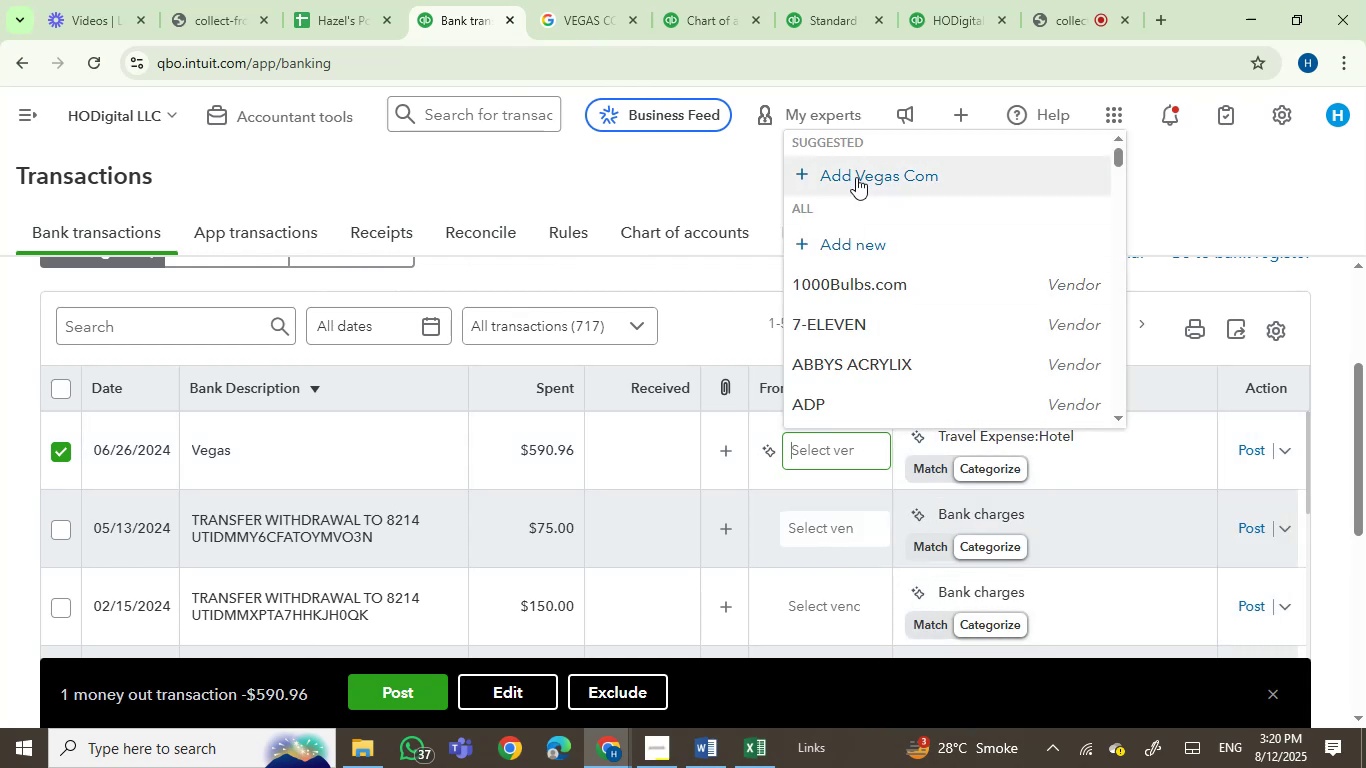 
left_click([856, 177])
 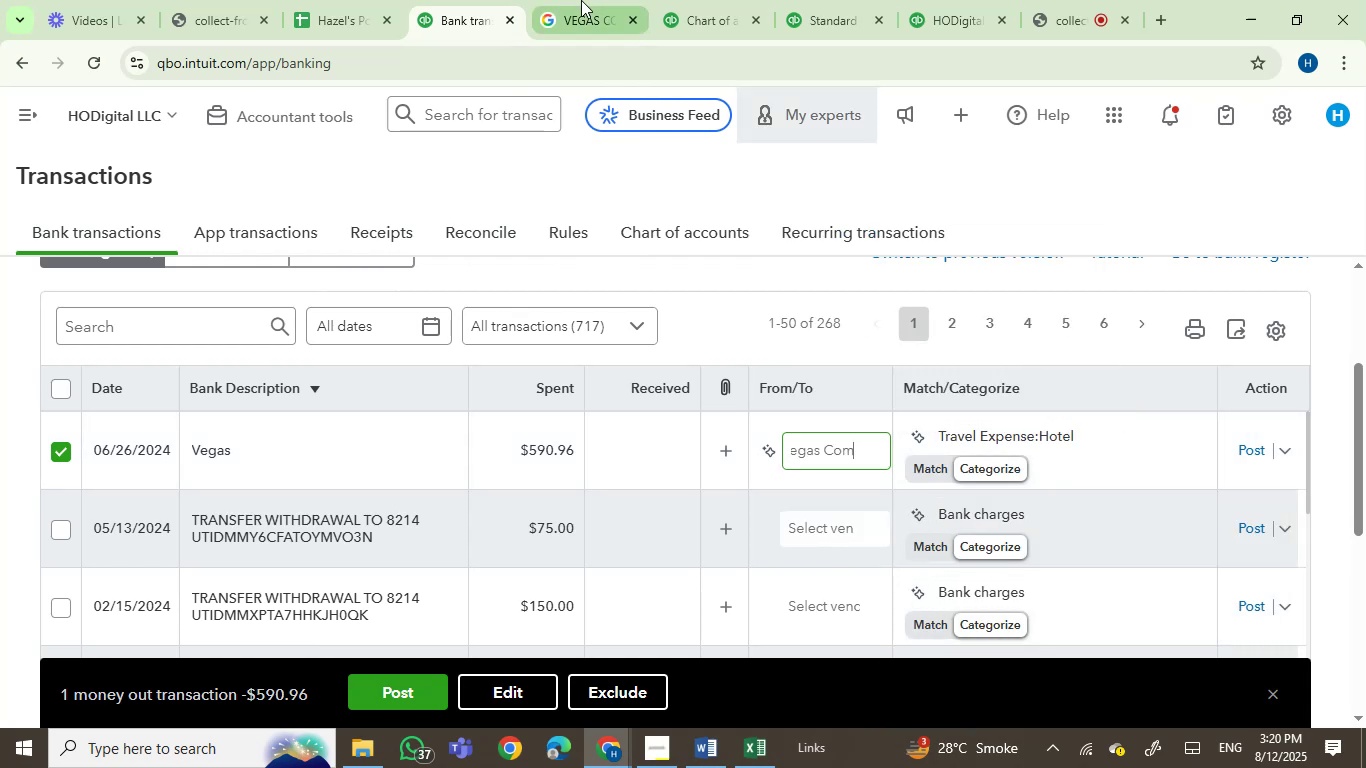 
left_click([581, 0])
 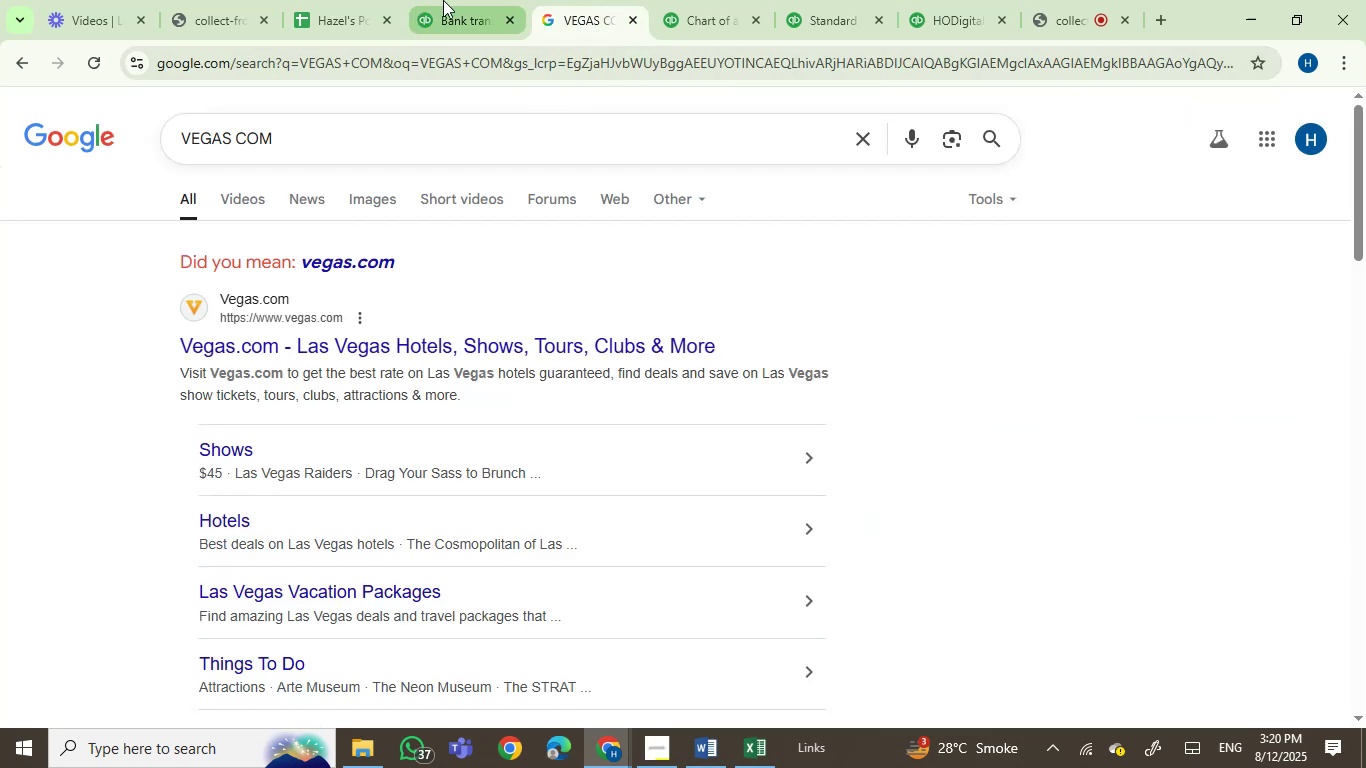 
left_click([444, 0])
 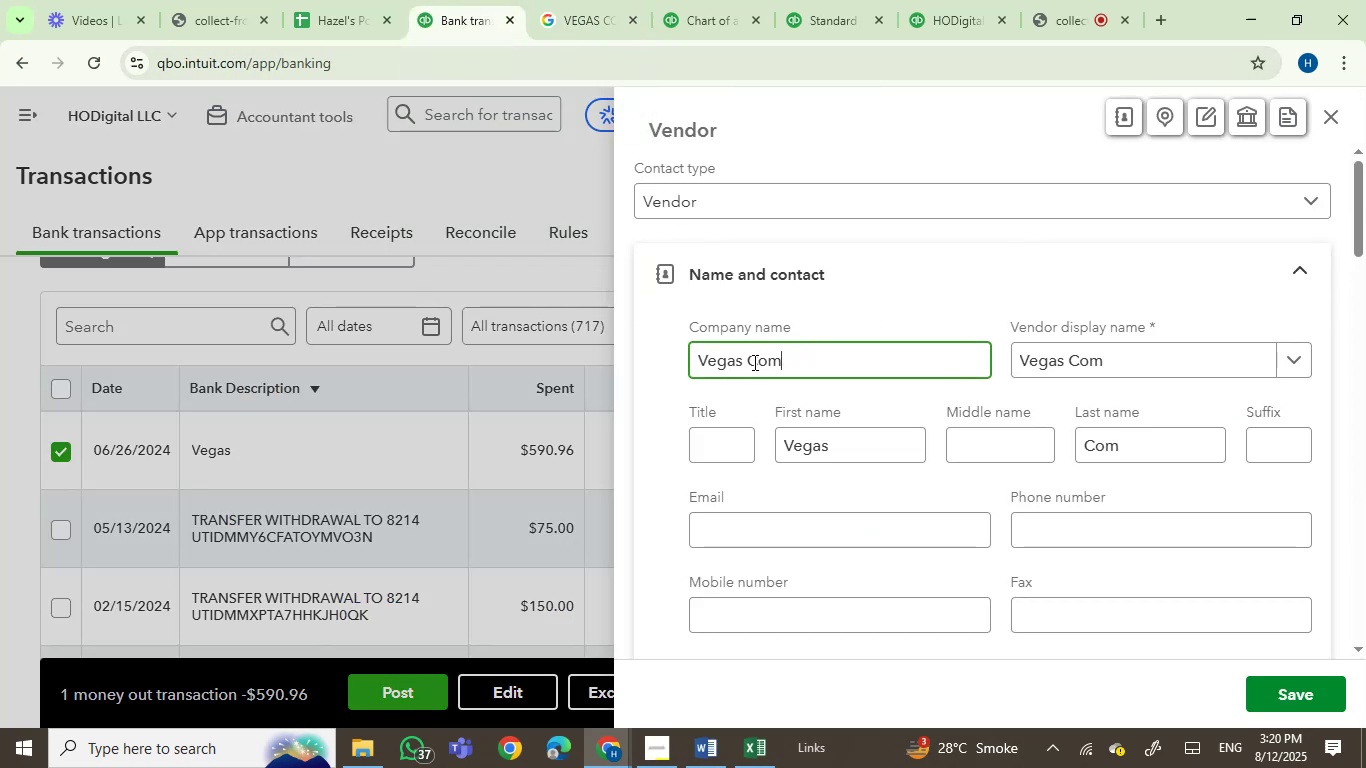 
left_click([753, 362])
 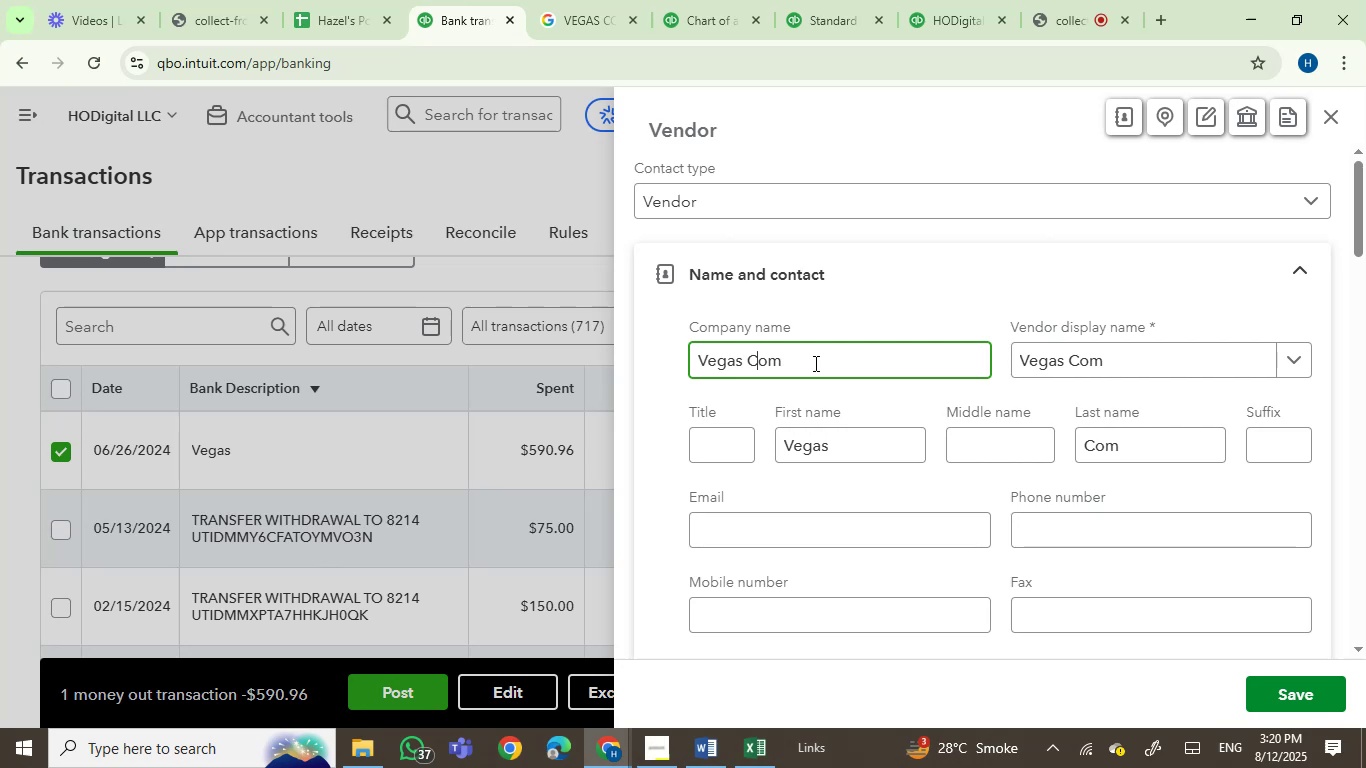 
key(Backspace)
 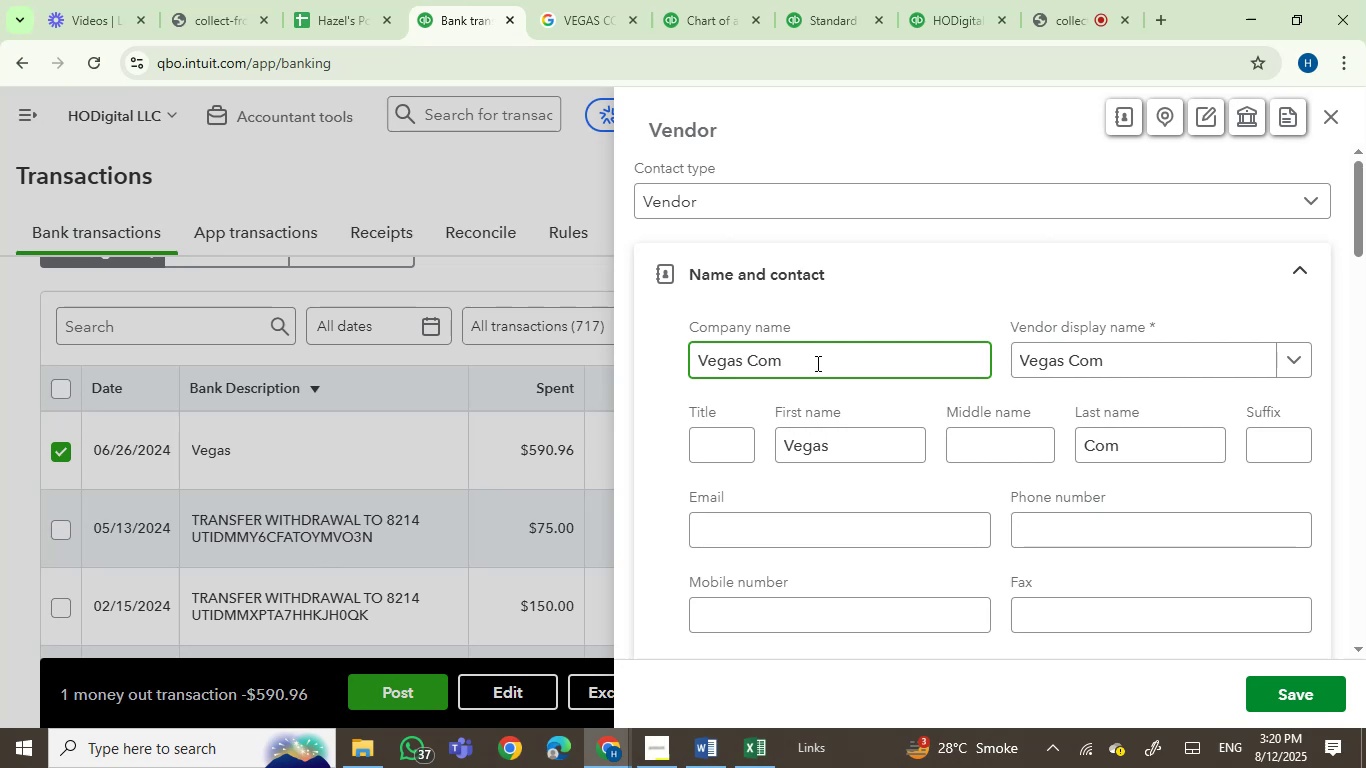 
key(Backspace)
 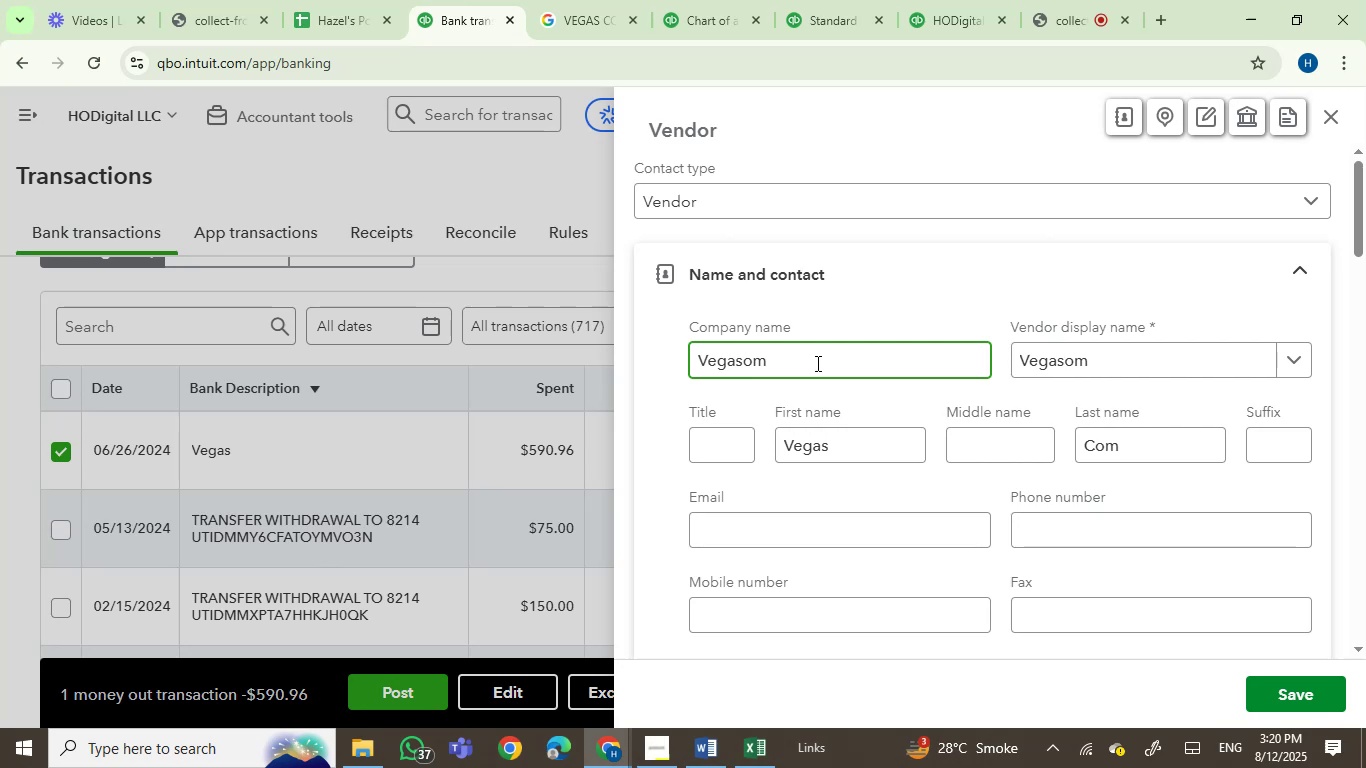 
key(Period)
 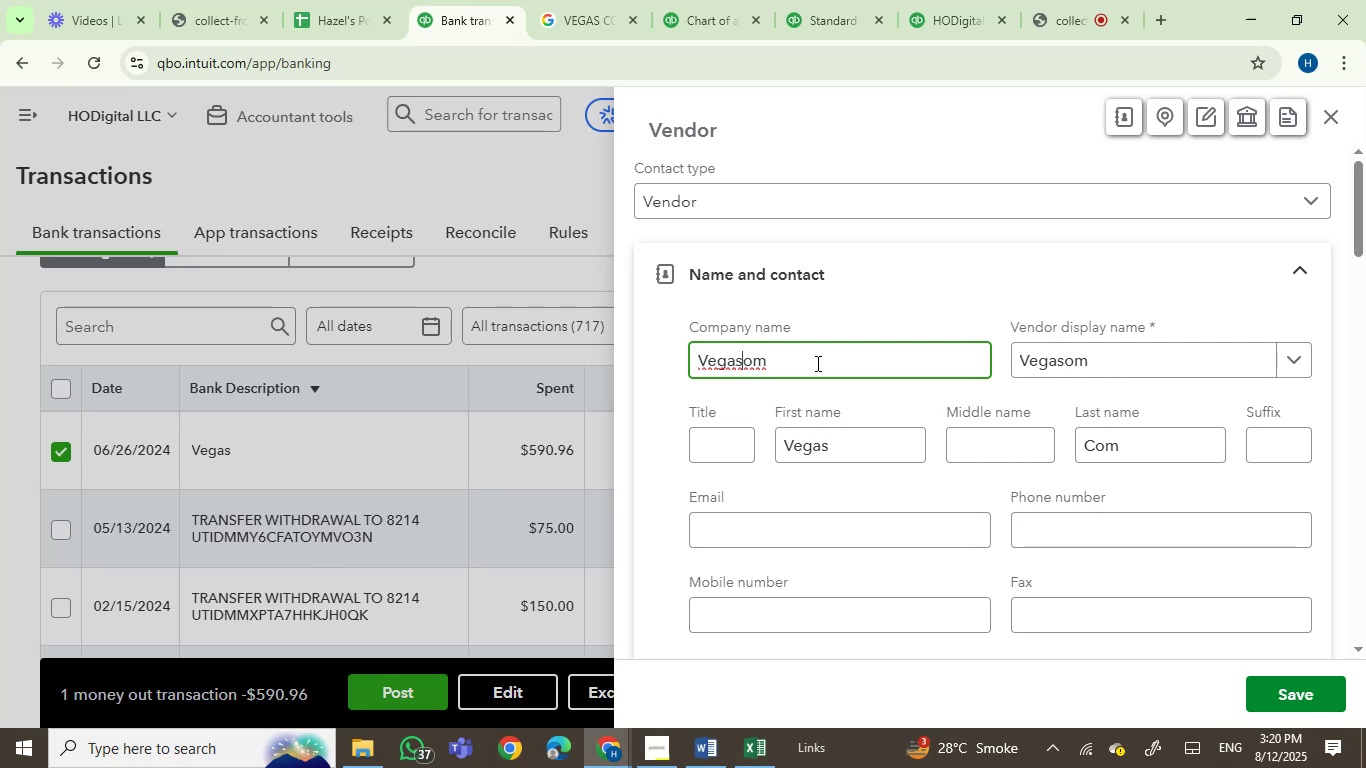 
key(C)
 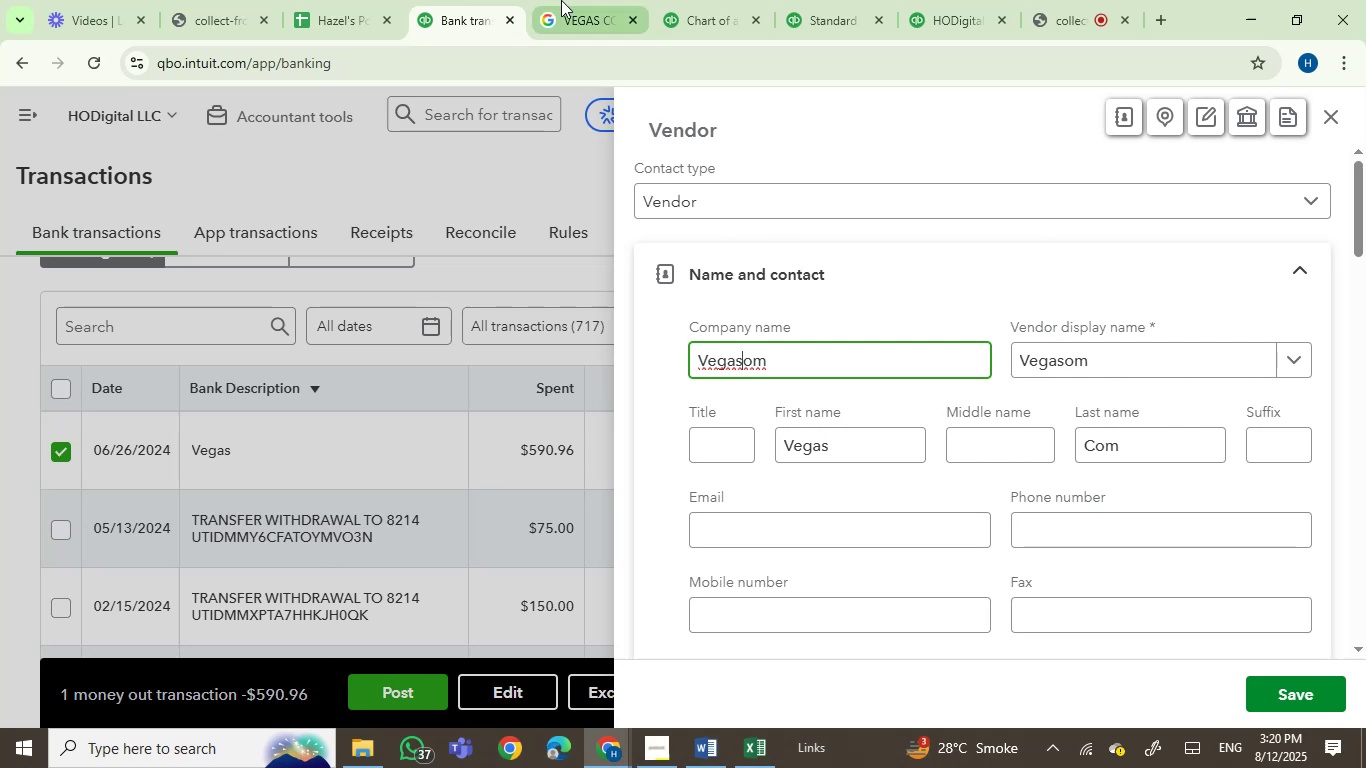 
left_click([561, 0])
 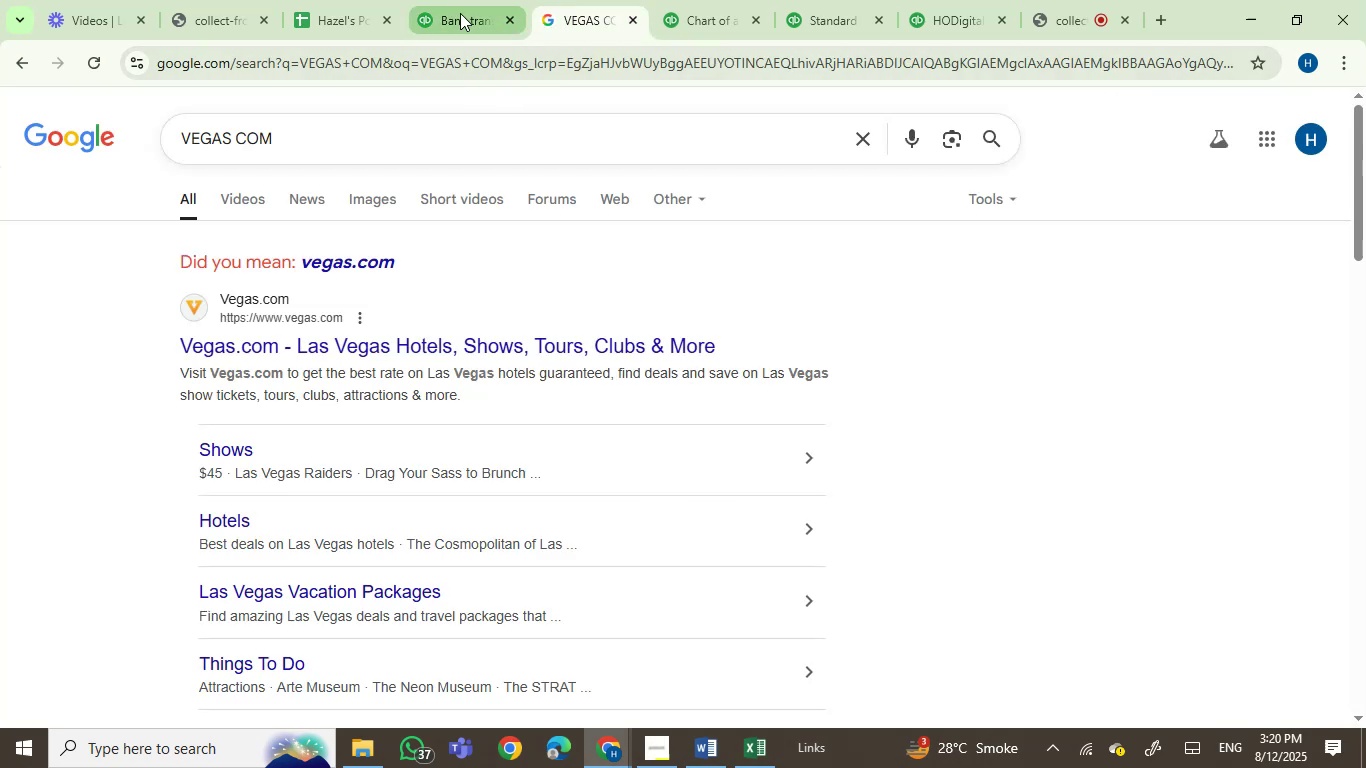 
left_click([460, 13])
 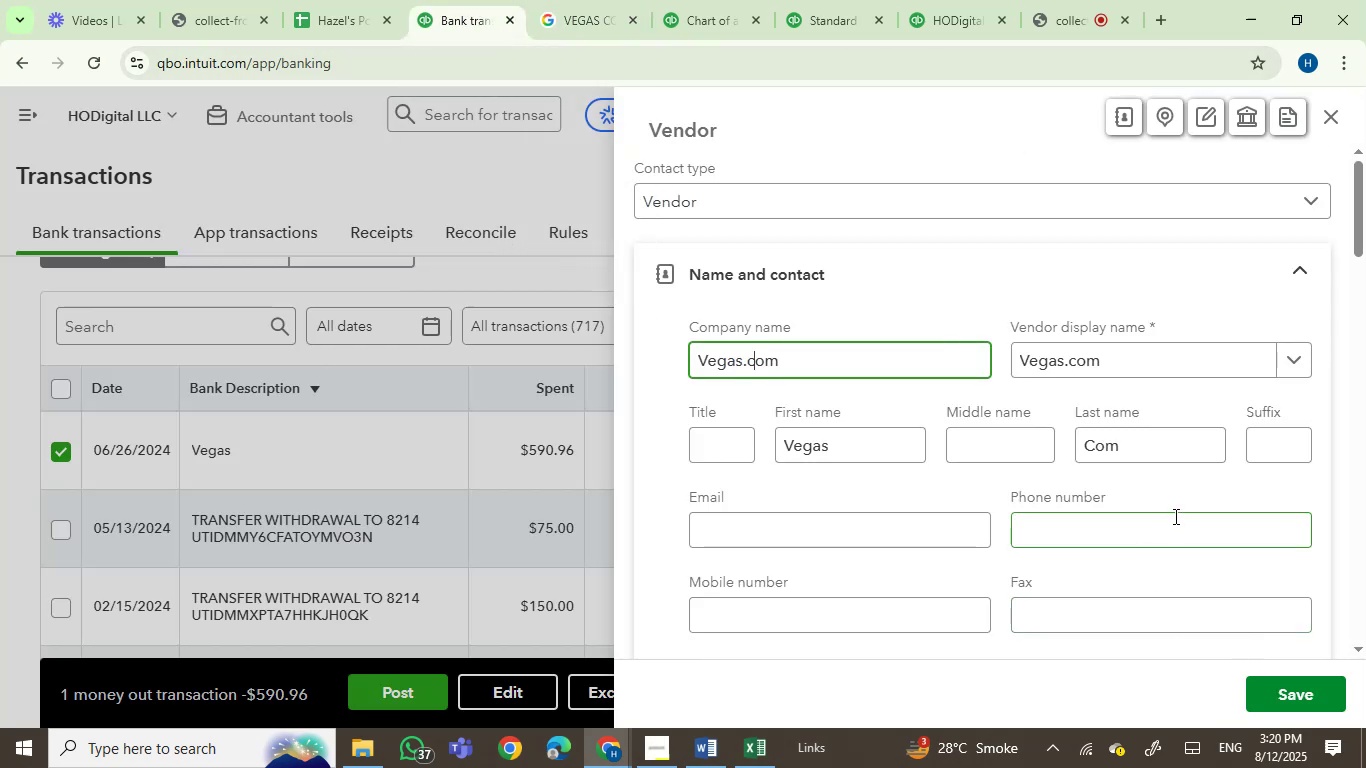 
left_click([1097, 440])
 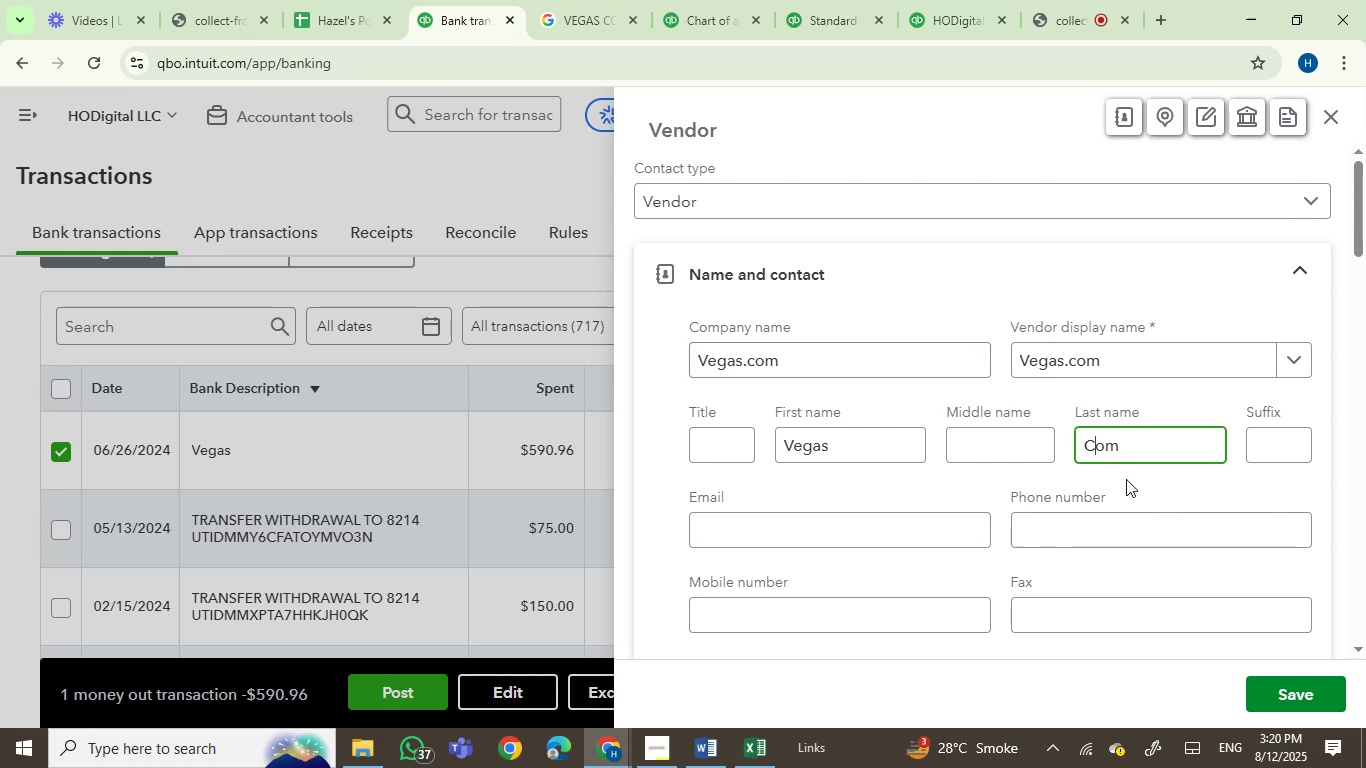 
key(Backspace)
 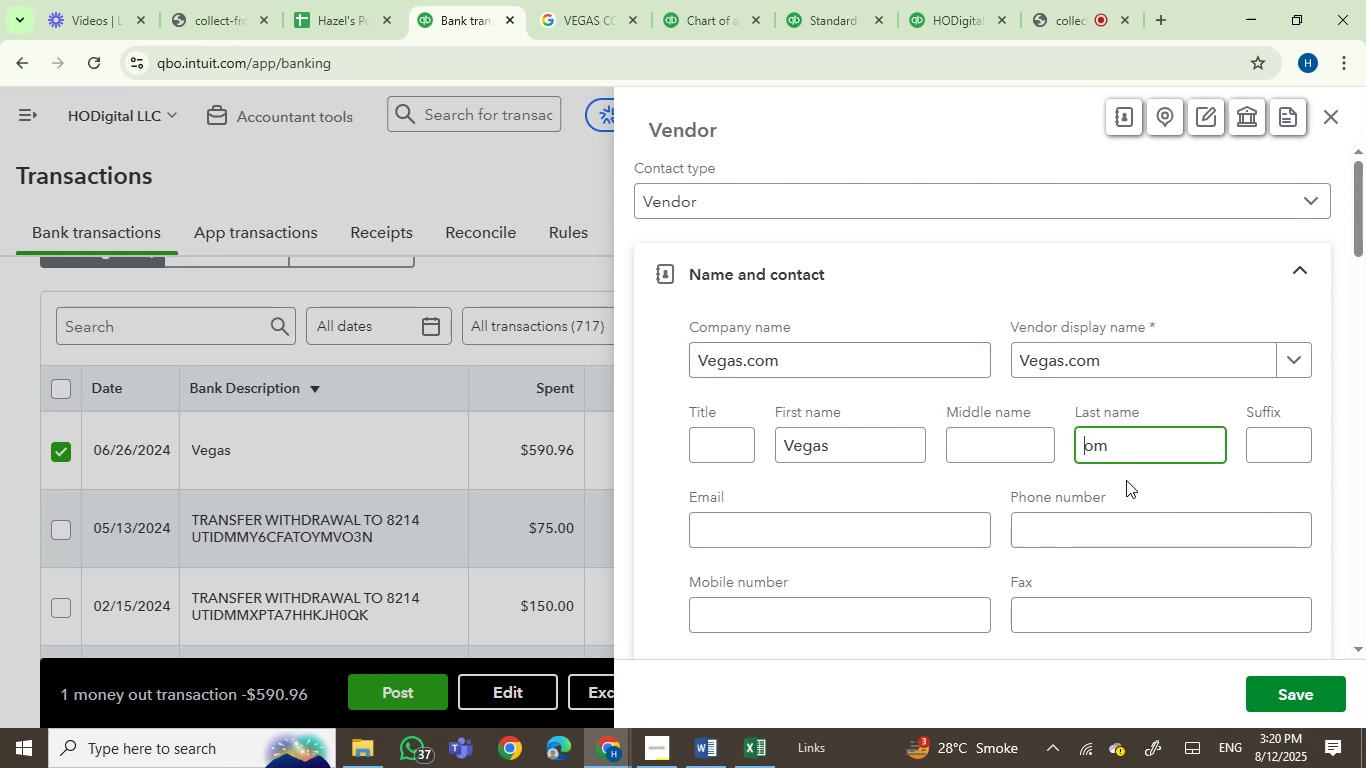 
key(C)
 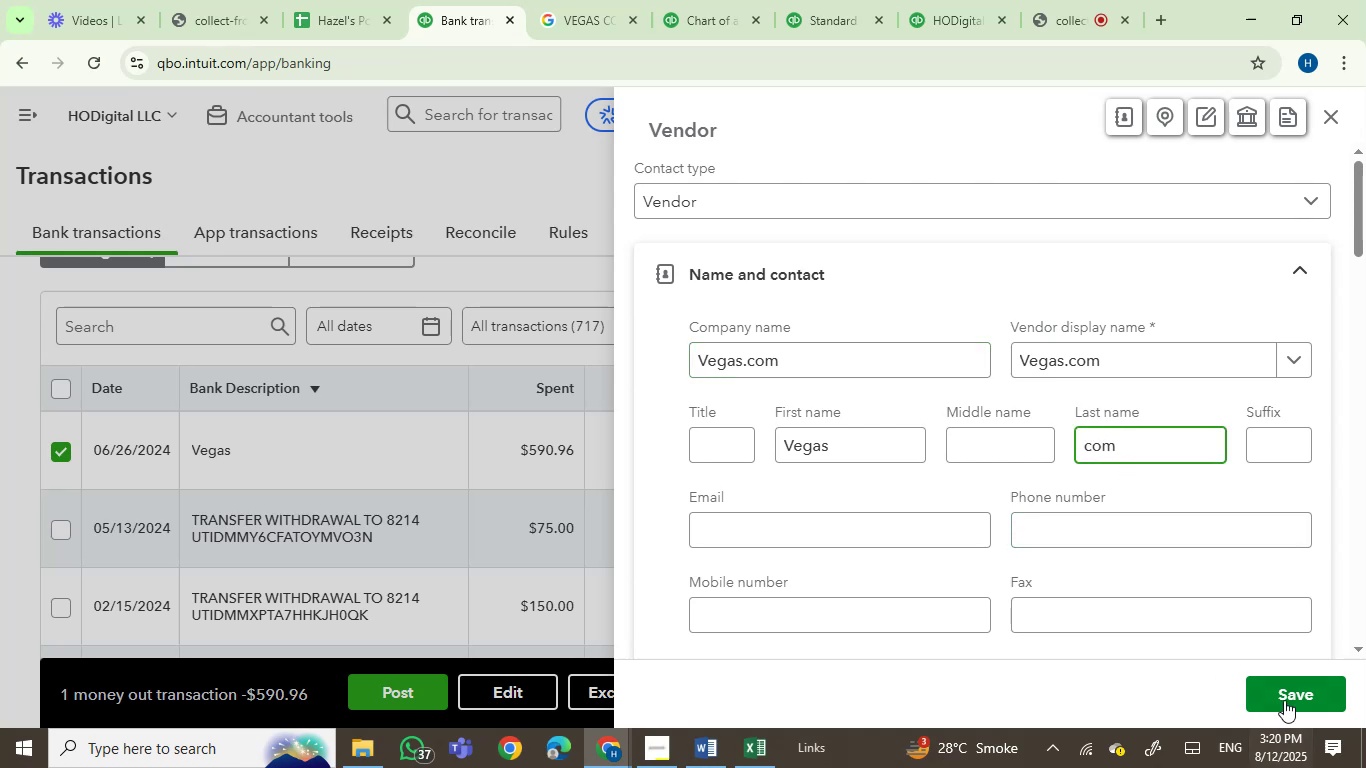 
left_click([1285, 695])
 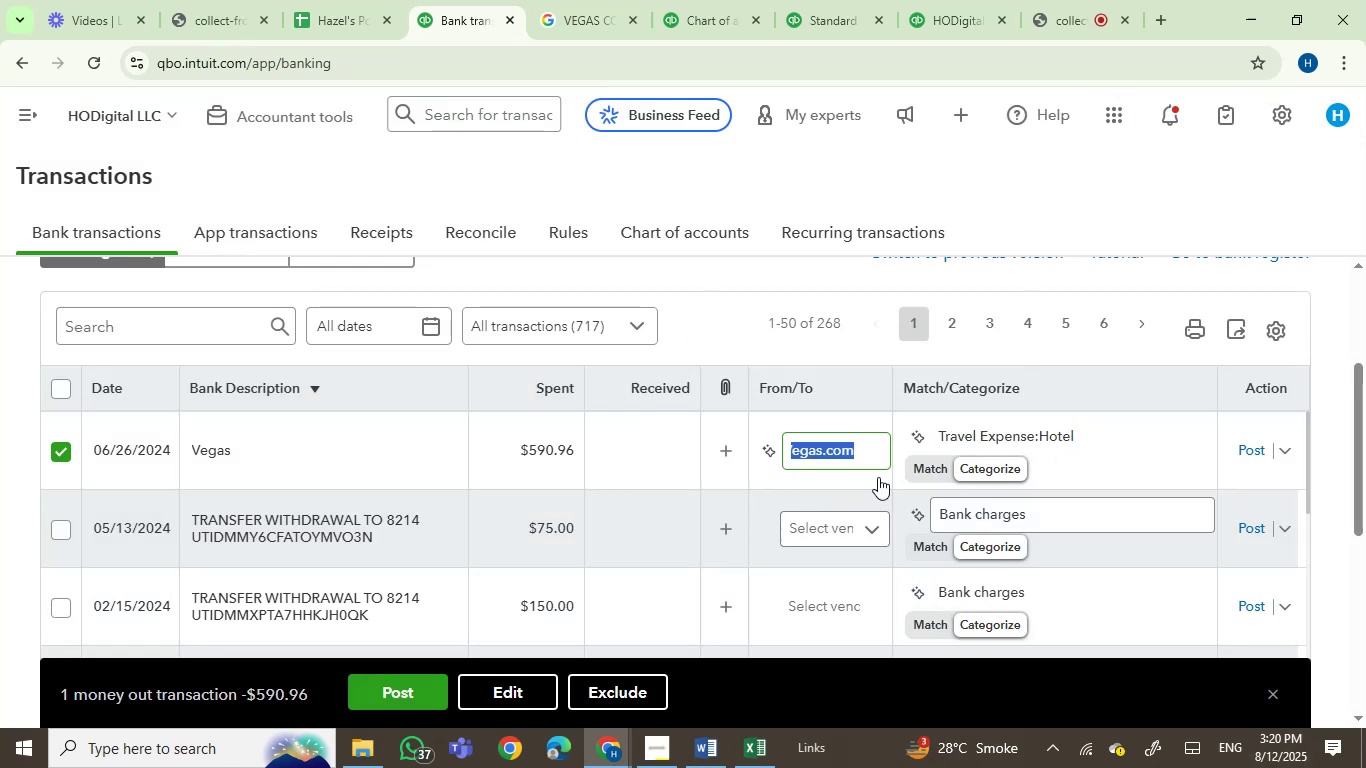 
wait(5.45)
 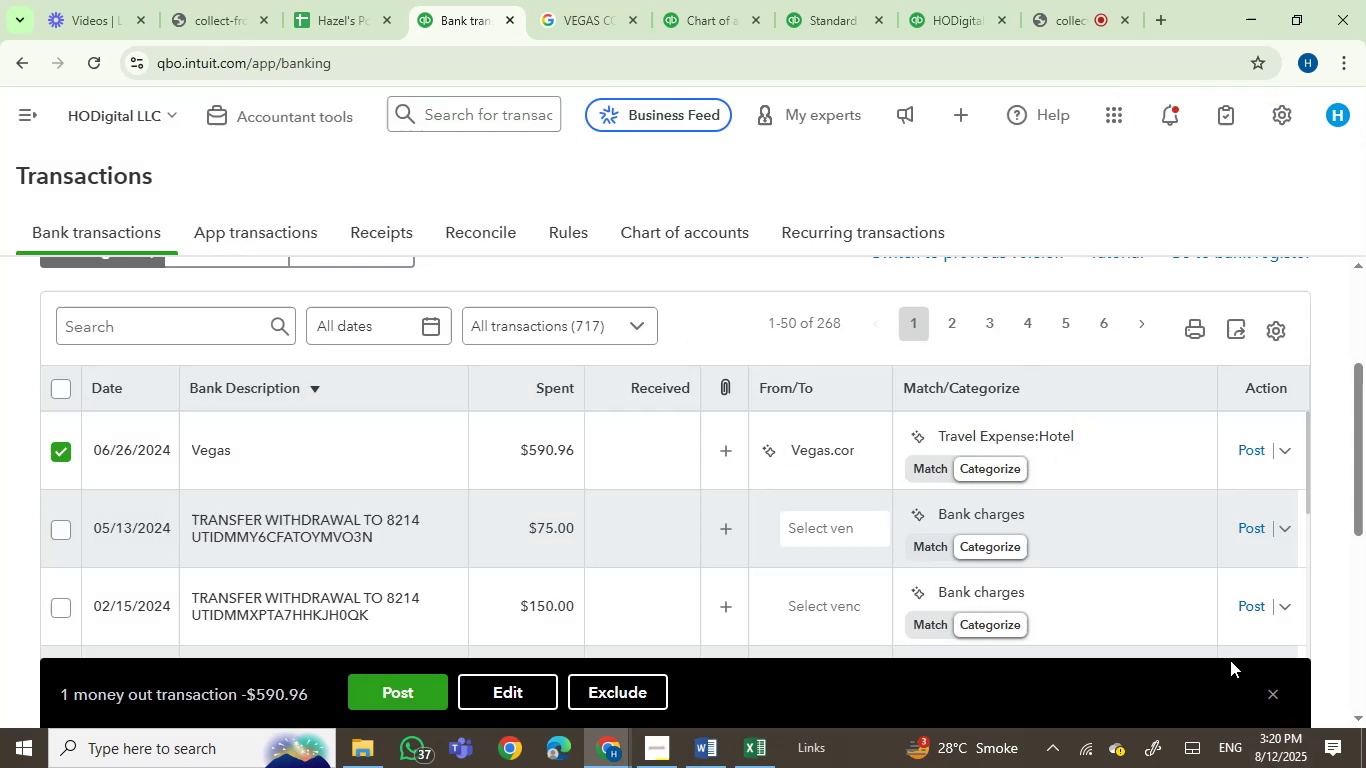 
left_click([1252, 454])
 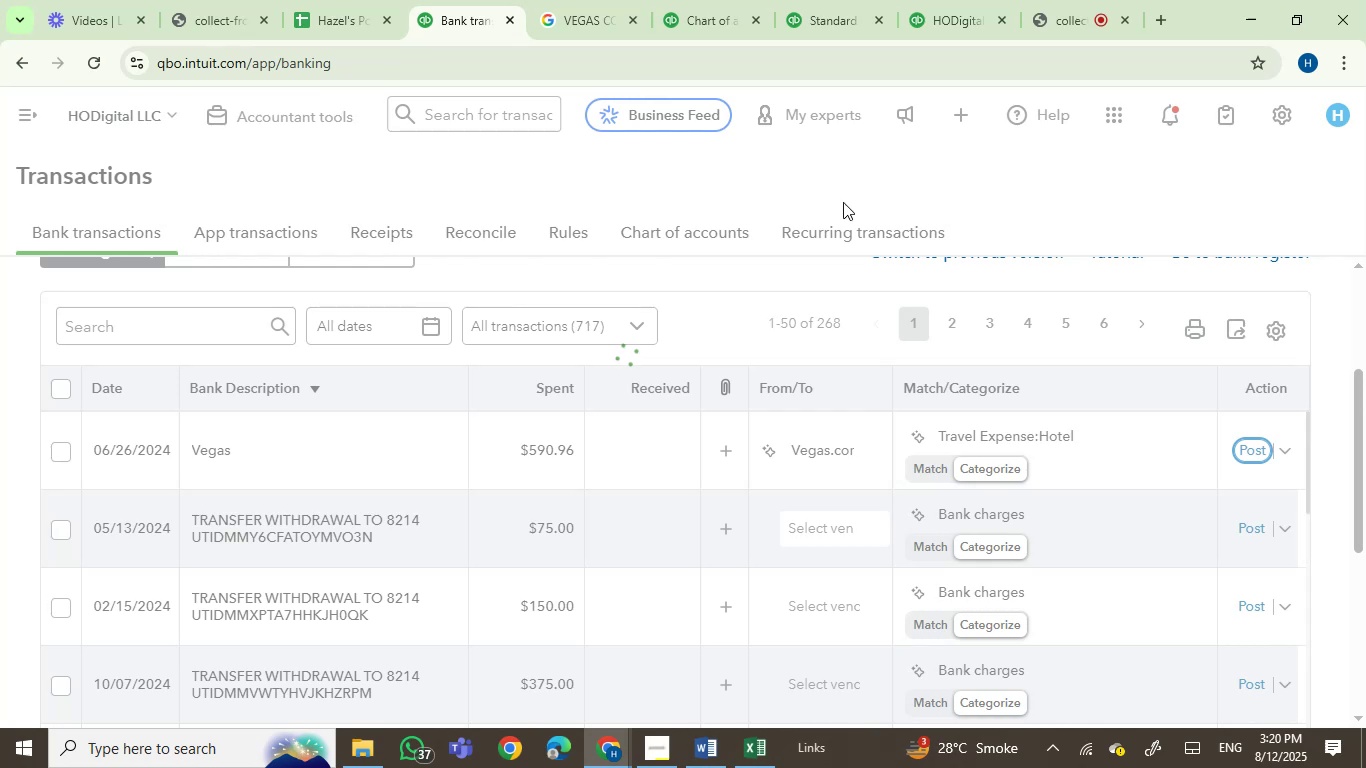 
left_click([1051, 18])
 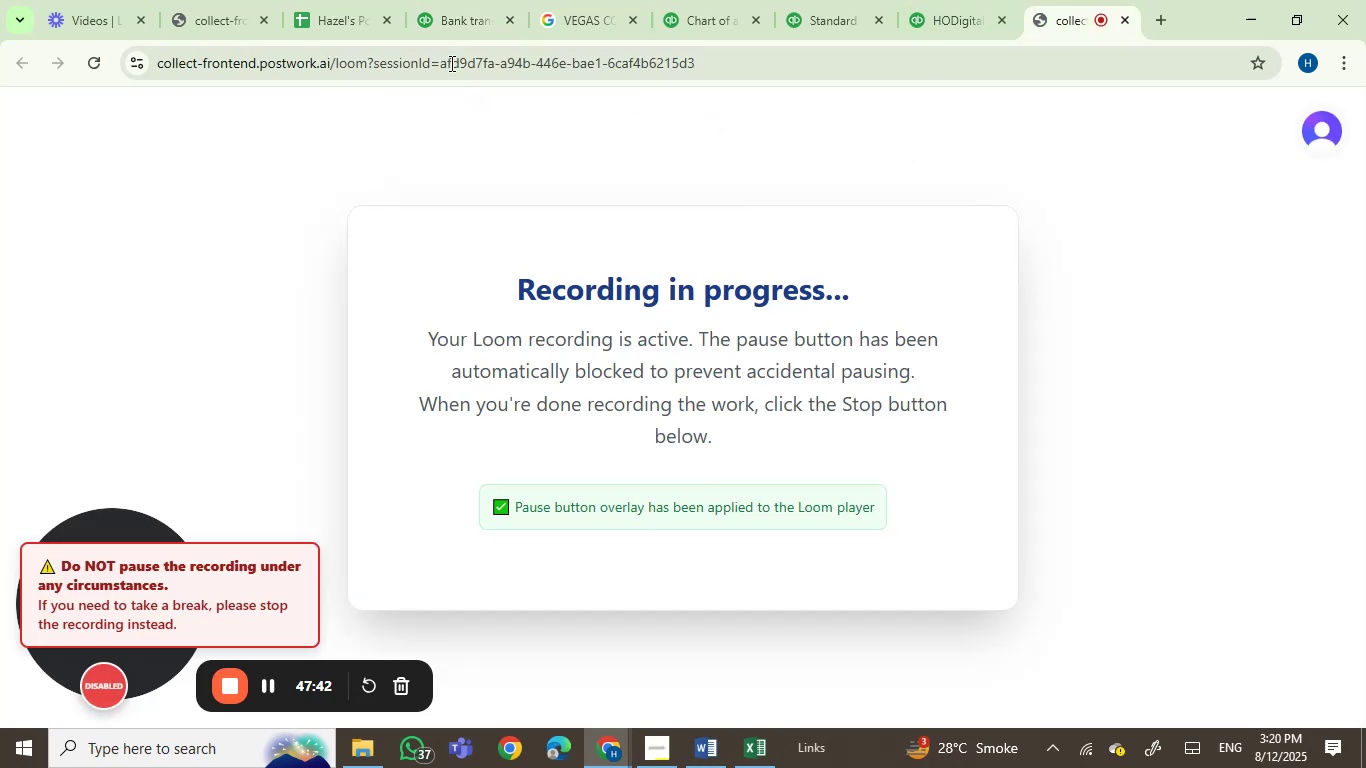 
left_click([472, 0])
 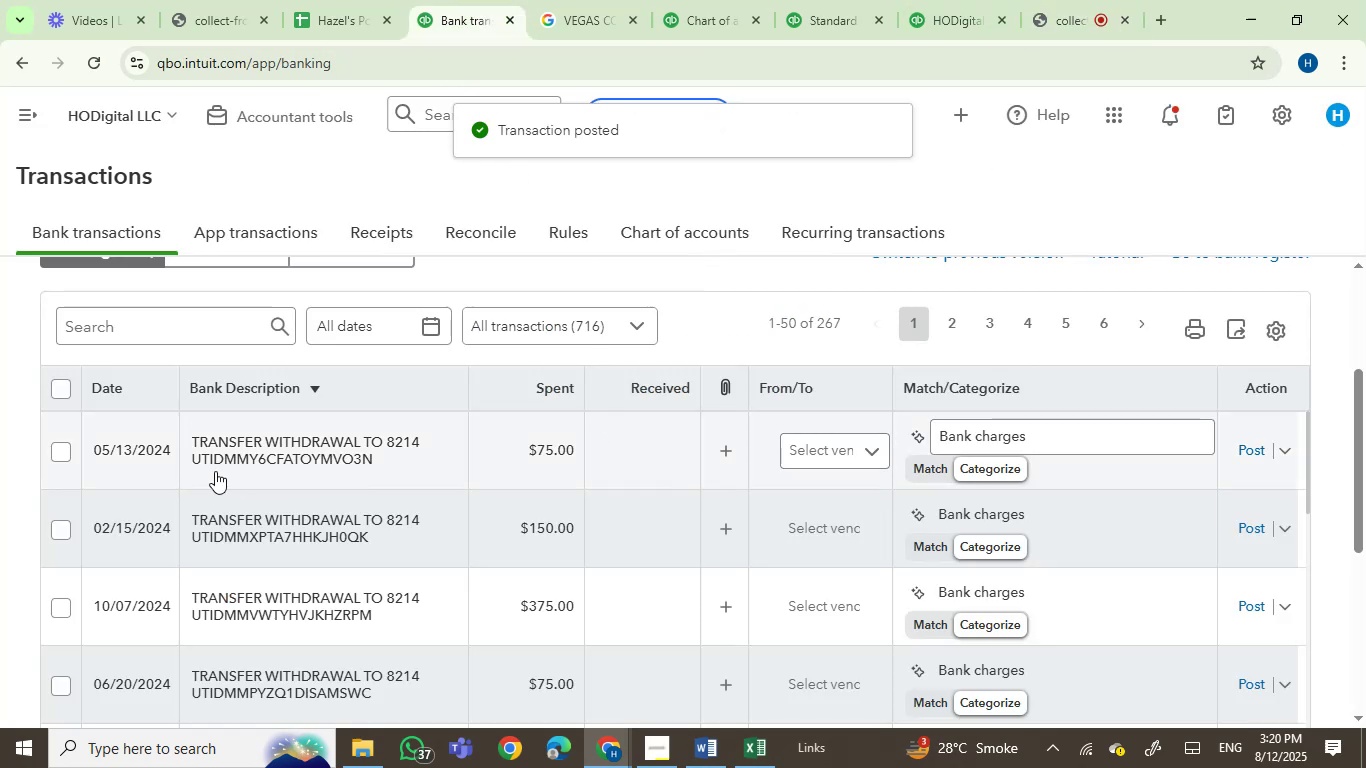 
left_click([253, 465])
 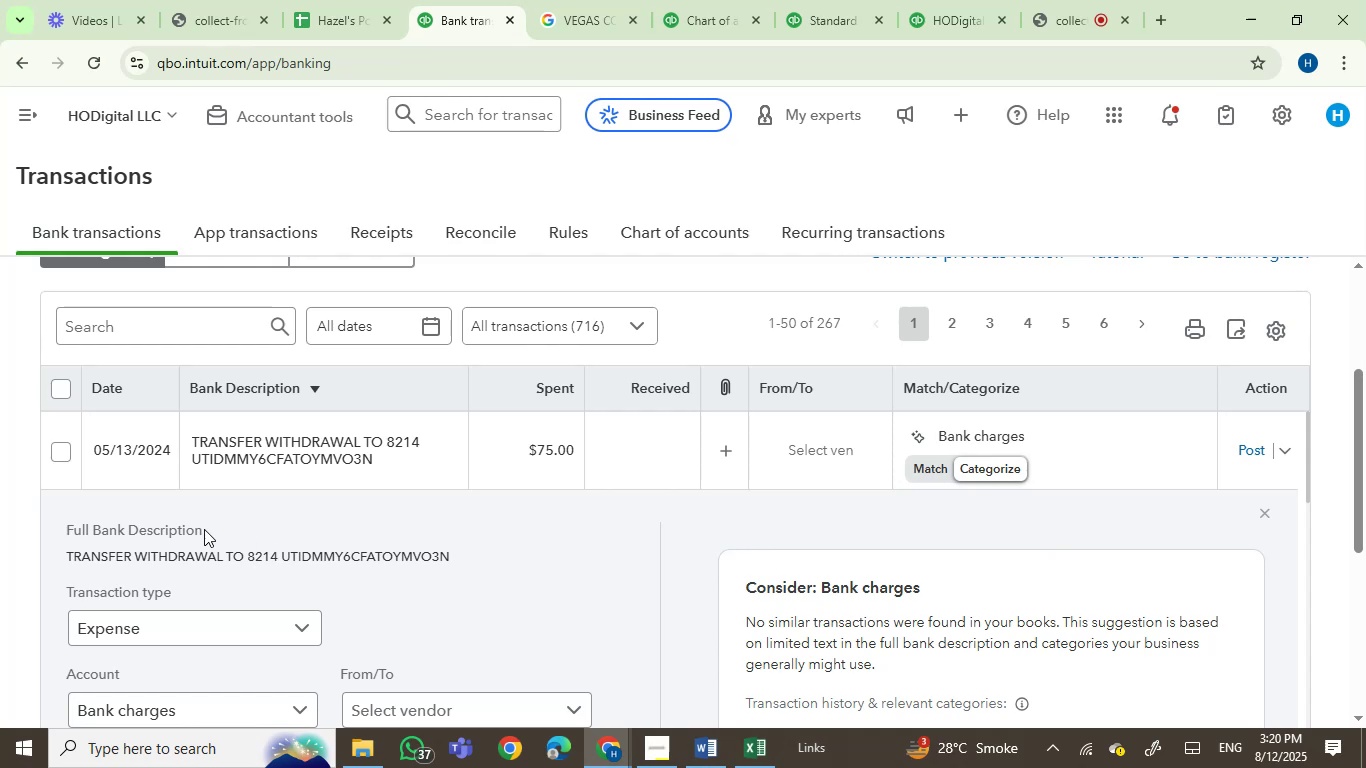 
wait(12.95)
 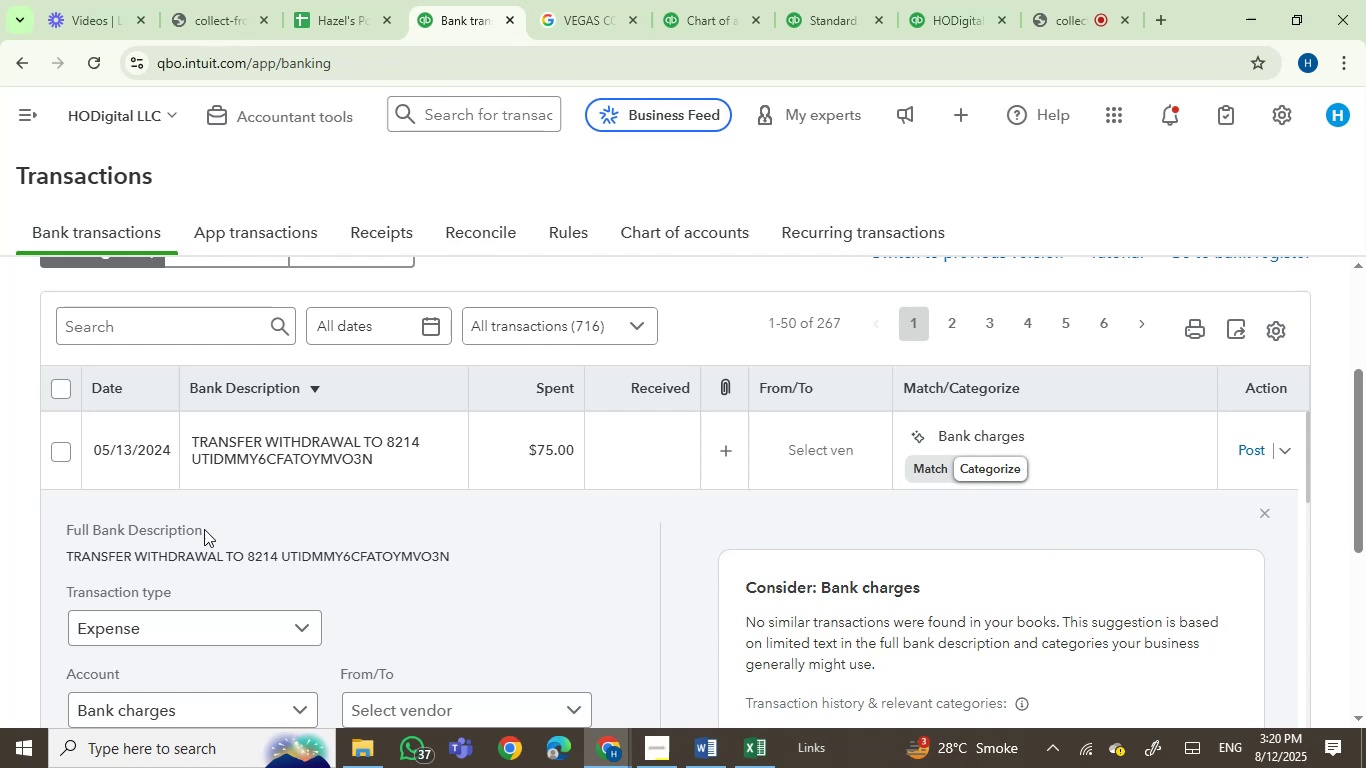 
left_click([267, 556])
 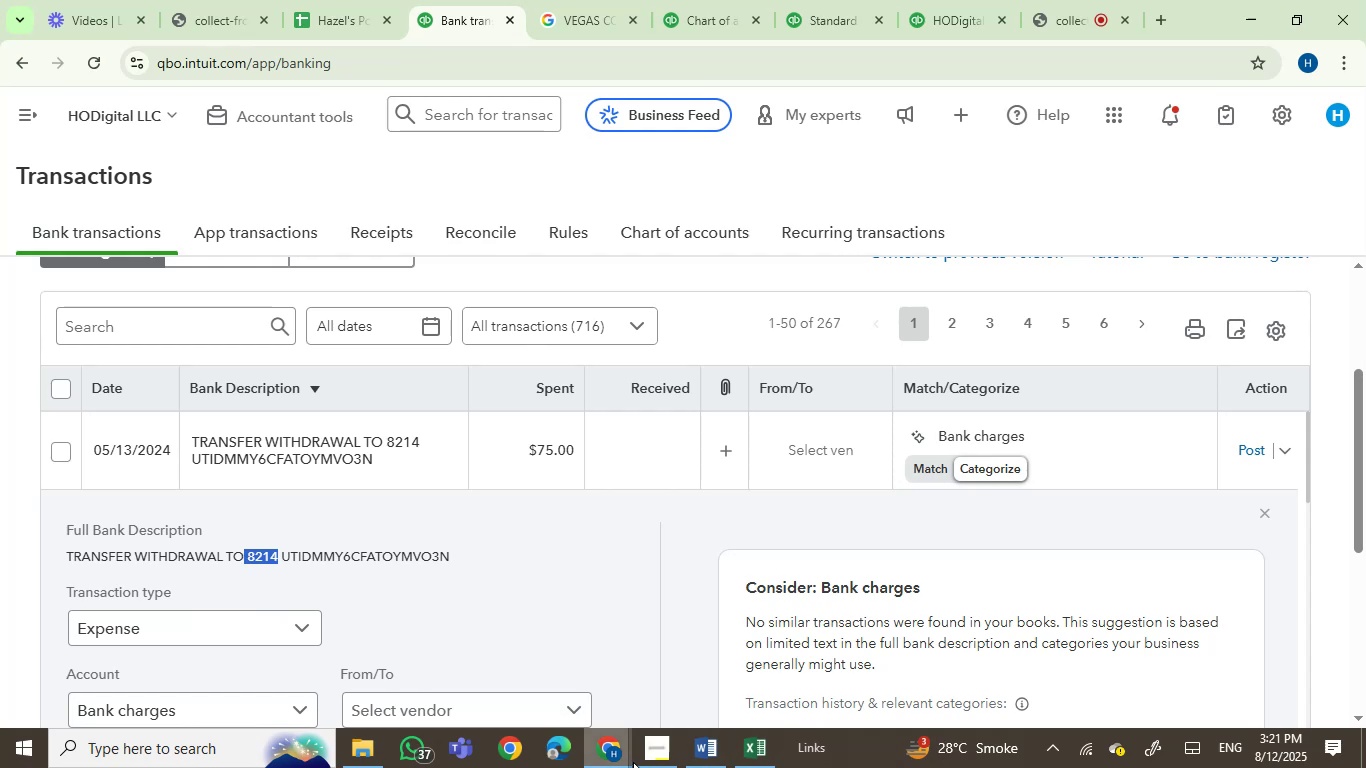 
left_click([702, 750])
 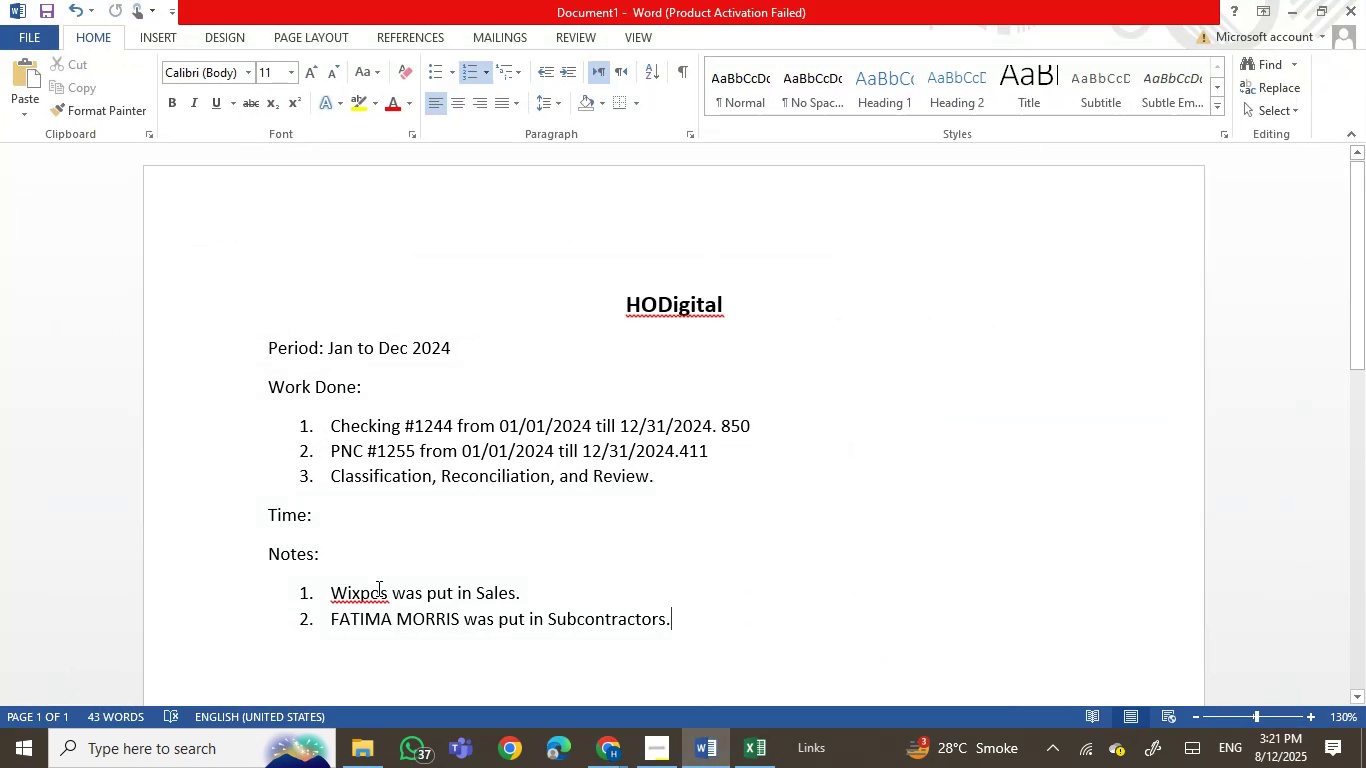 
left_click([336, 590])
 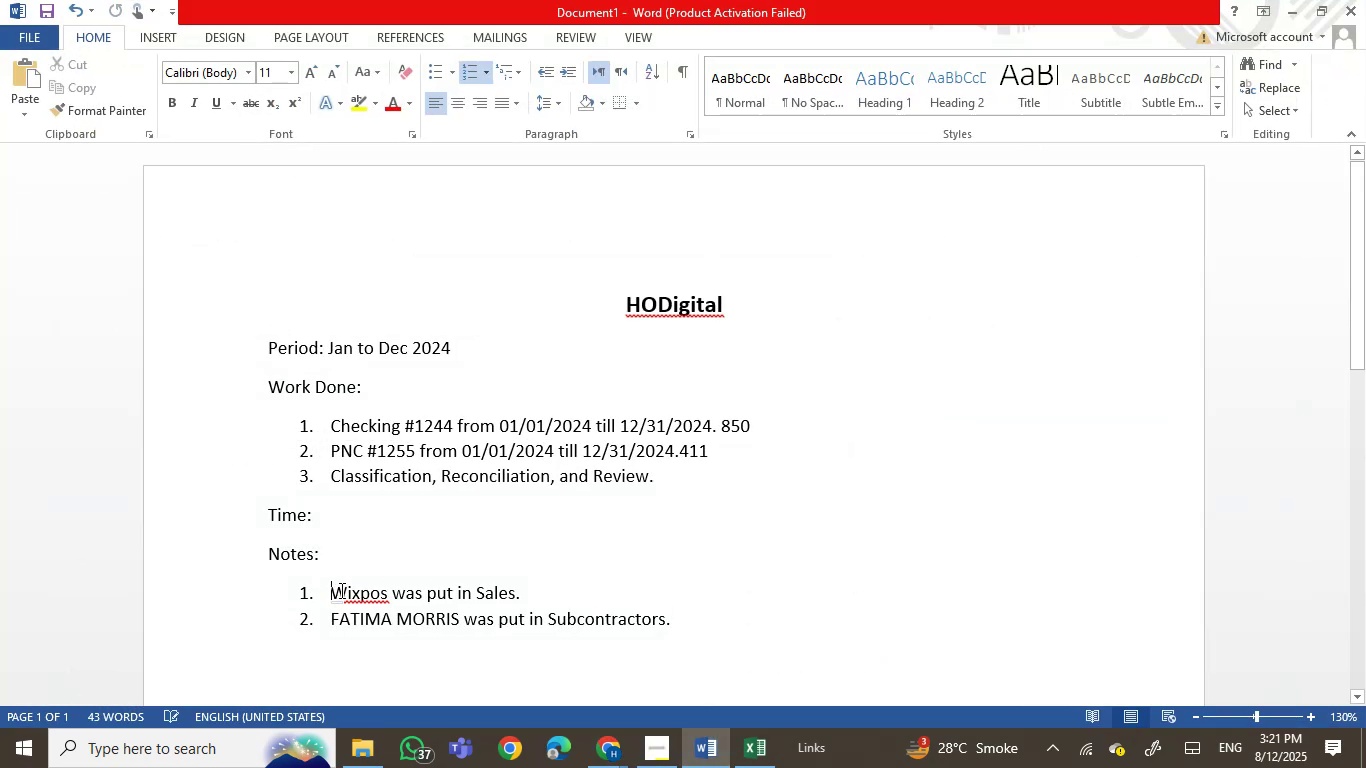 
key(Enter)
 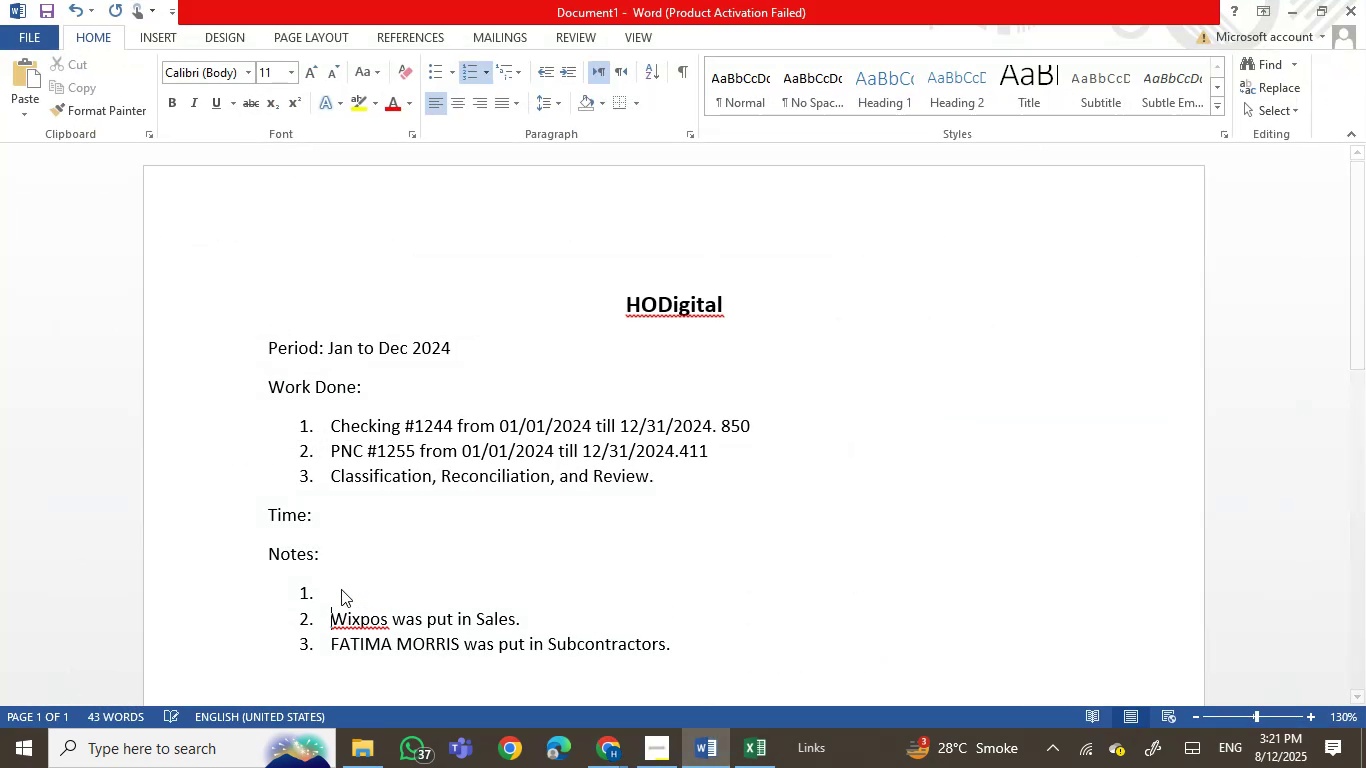 
key(ArrowUp)
 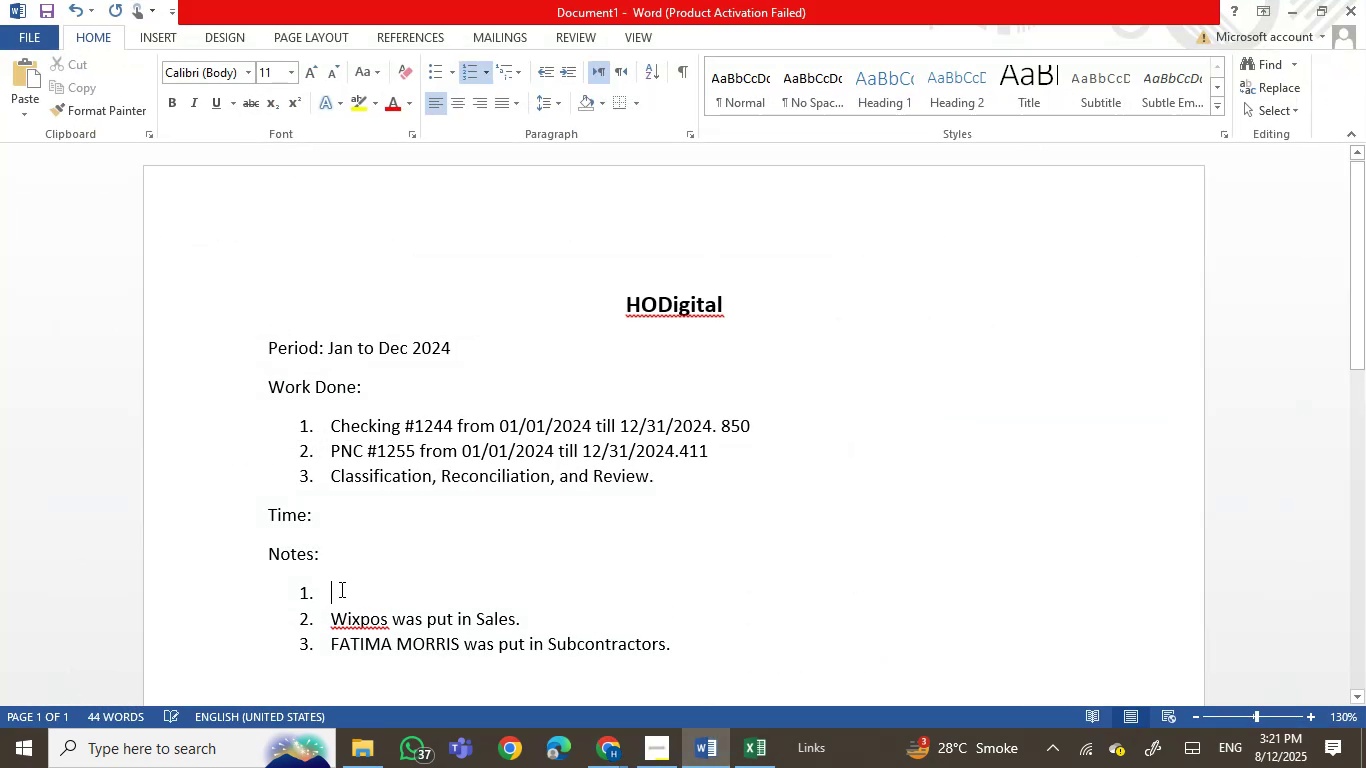 
type(TR)
key(Backspace)
type(ransfer to )
 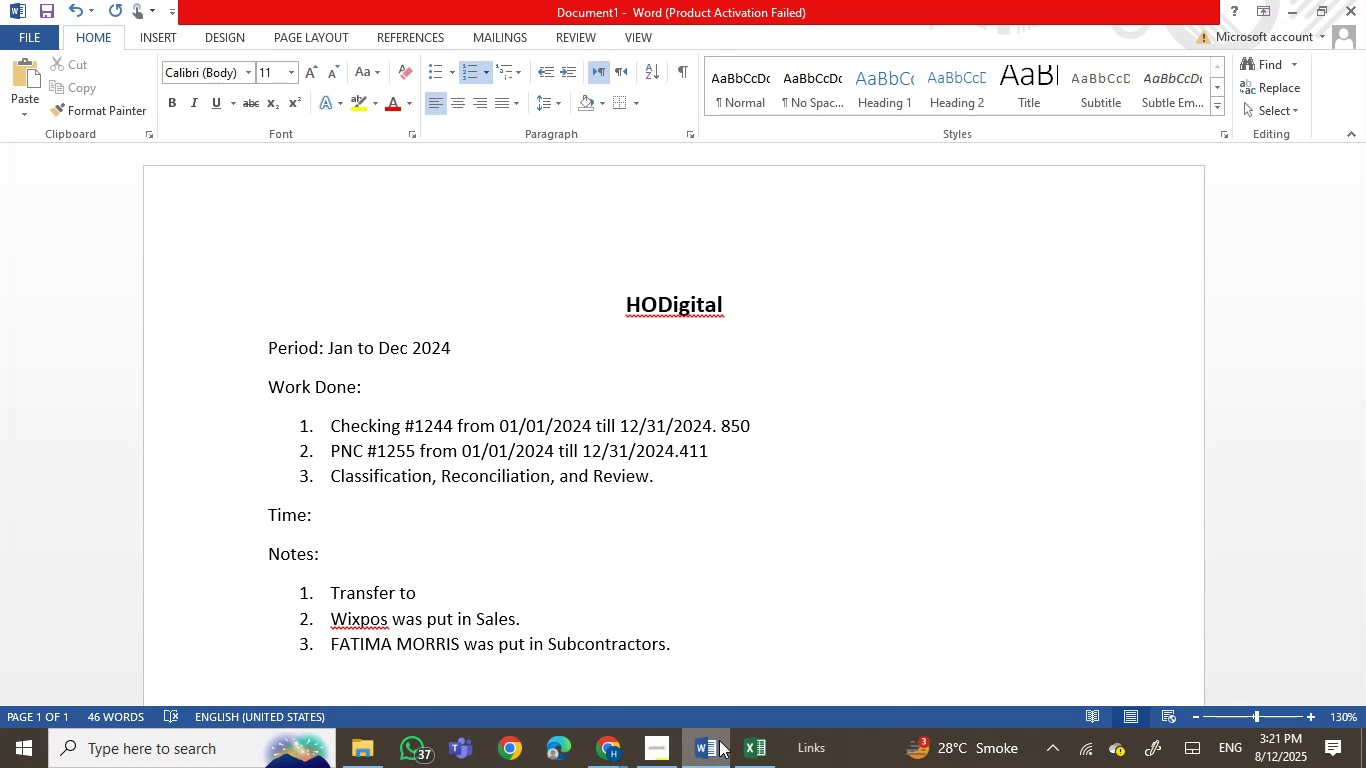 
left_click([611, 751])
 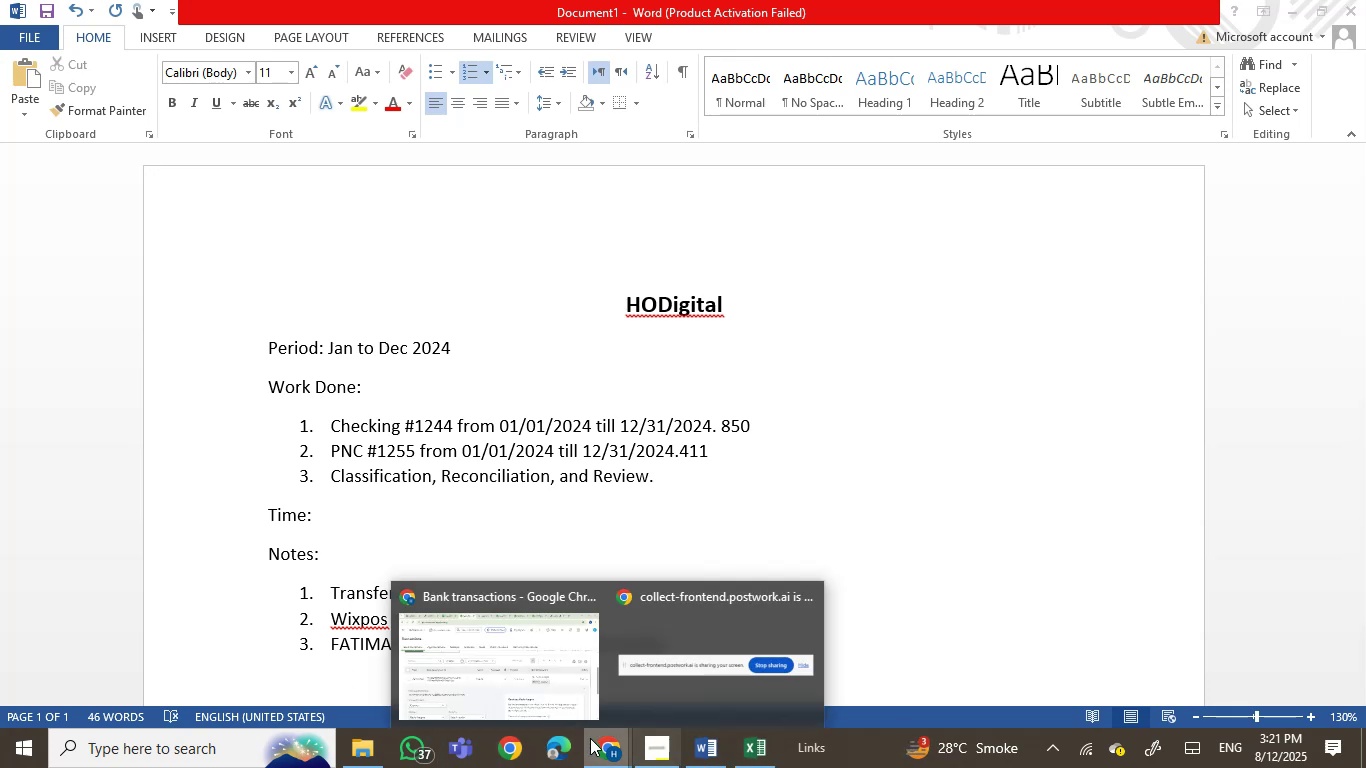 
left_click([515, 663])
 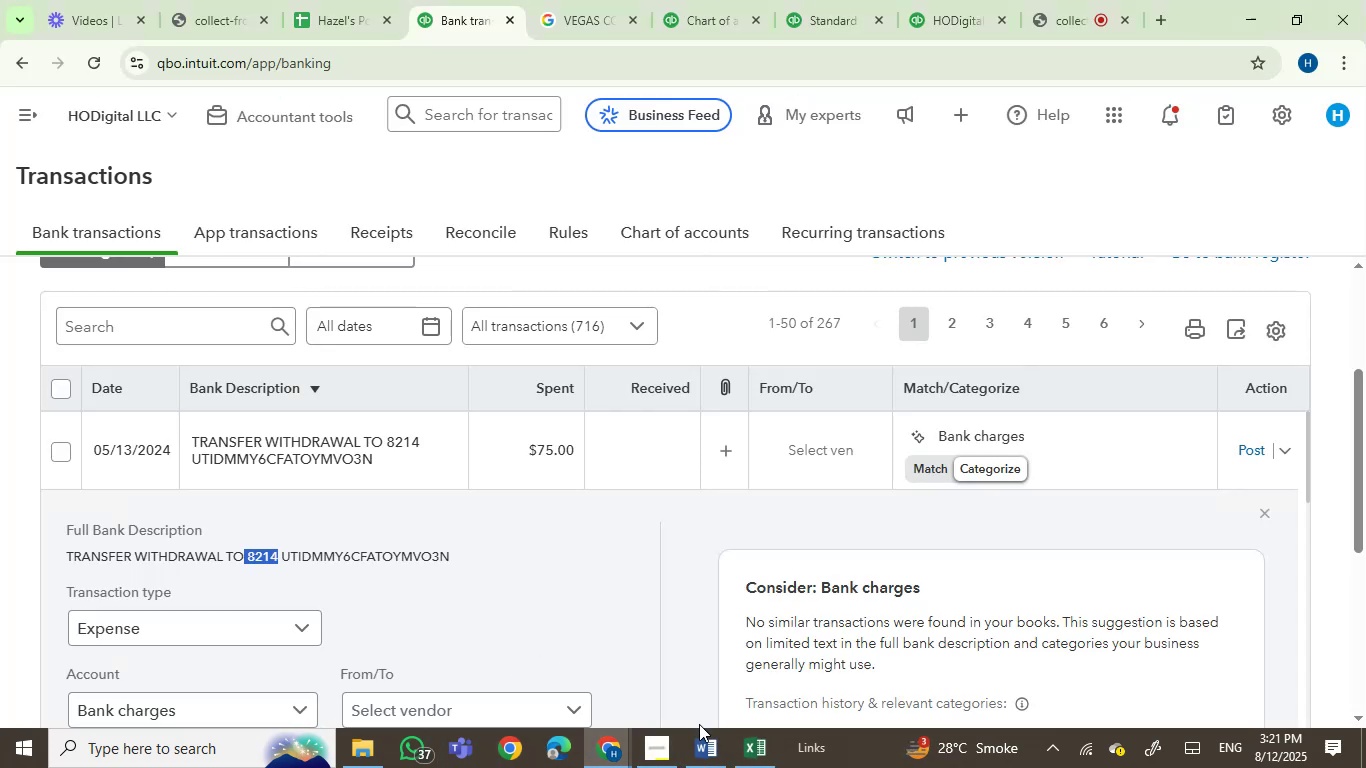 
left_click([700, 752])
 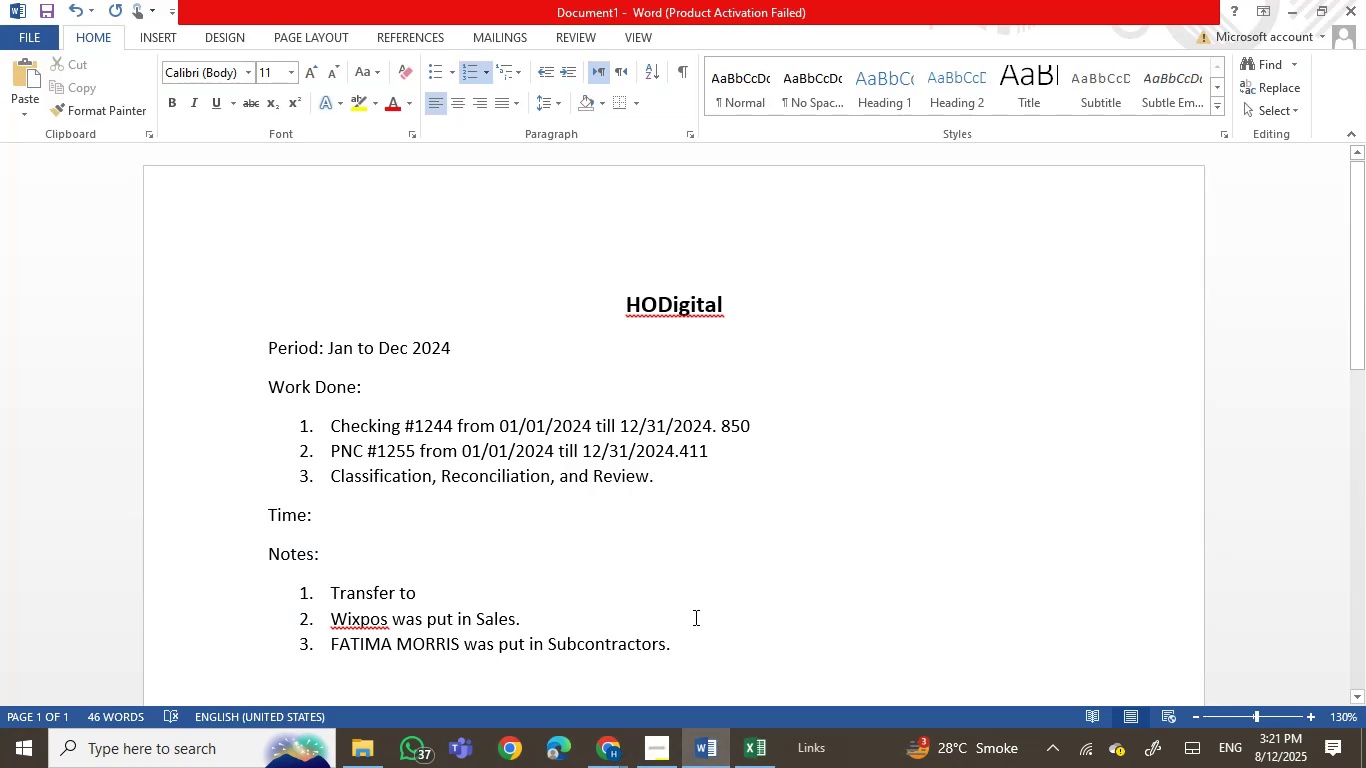 
type(8214 fro)
key(Backspace)
key(Backspace)
key(Backspace)
type(was put in Personal.)
 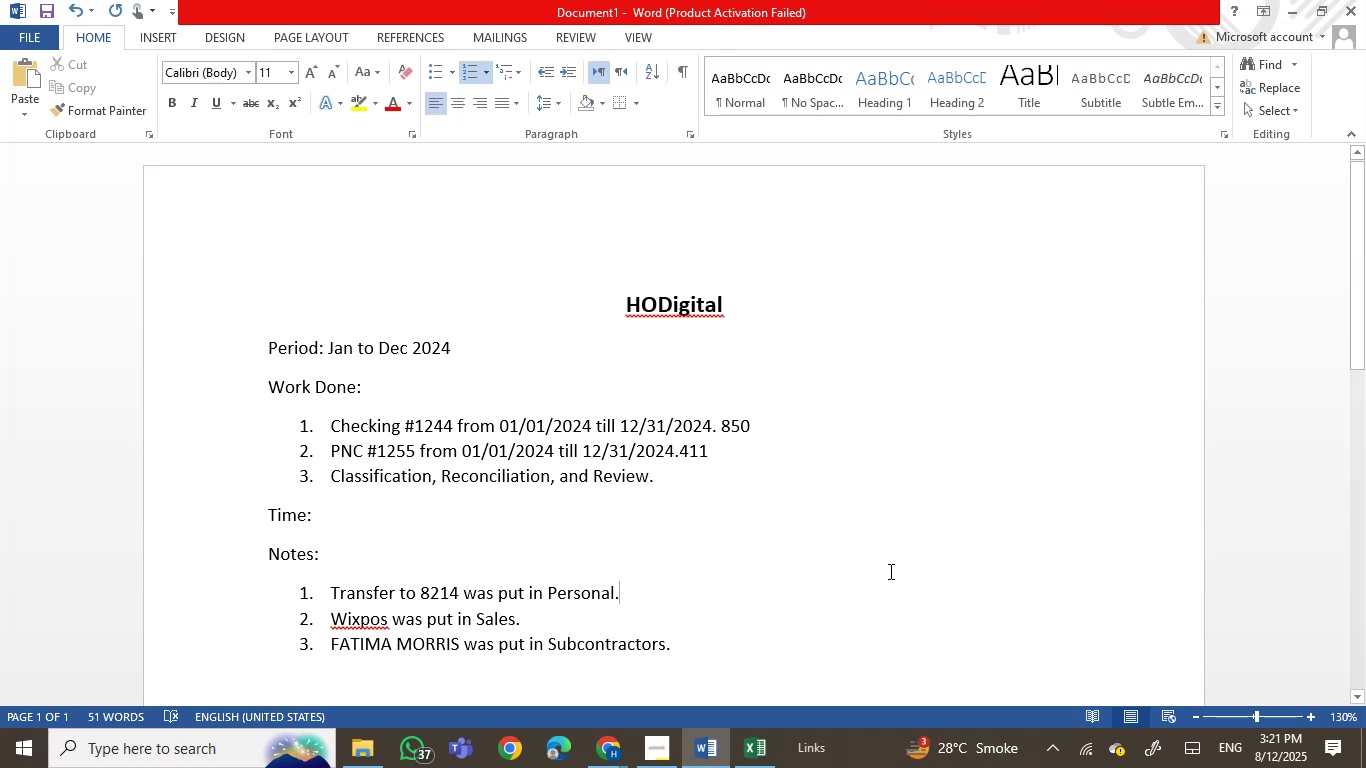 
wait(18.78)
 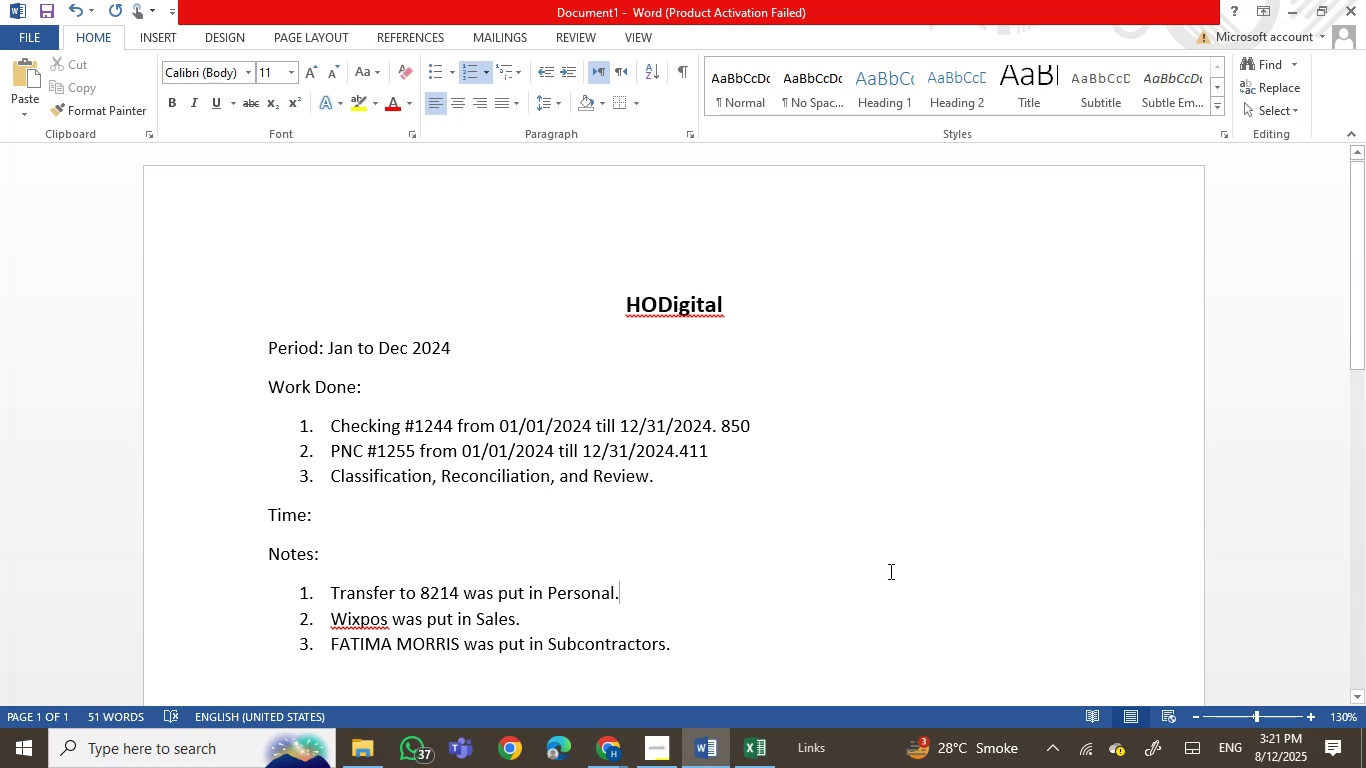 
left_click([350, 515])
 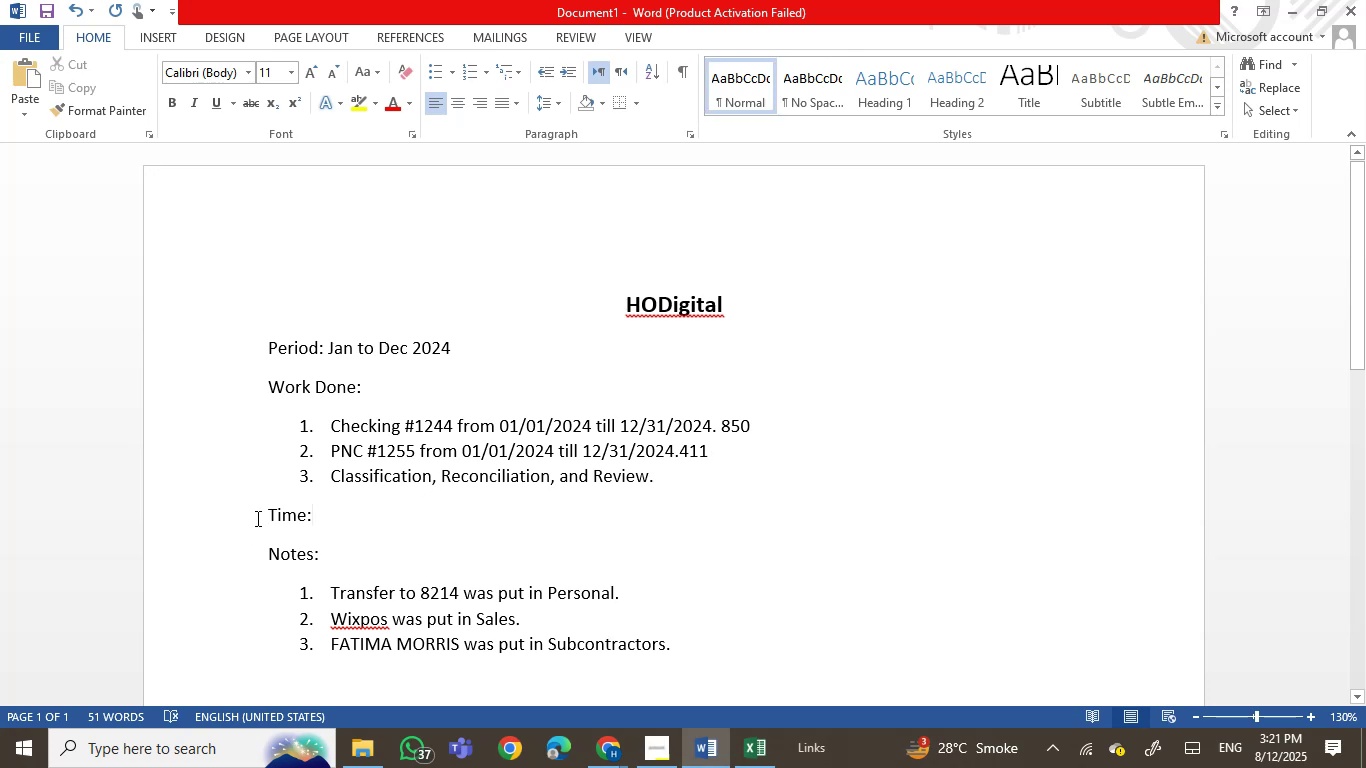 
left_click([274, 502])
 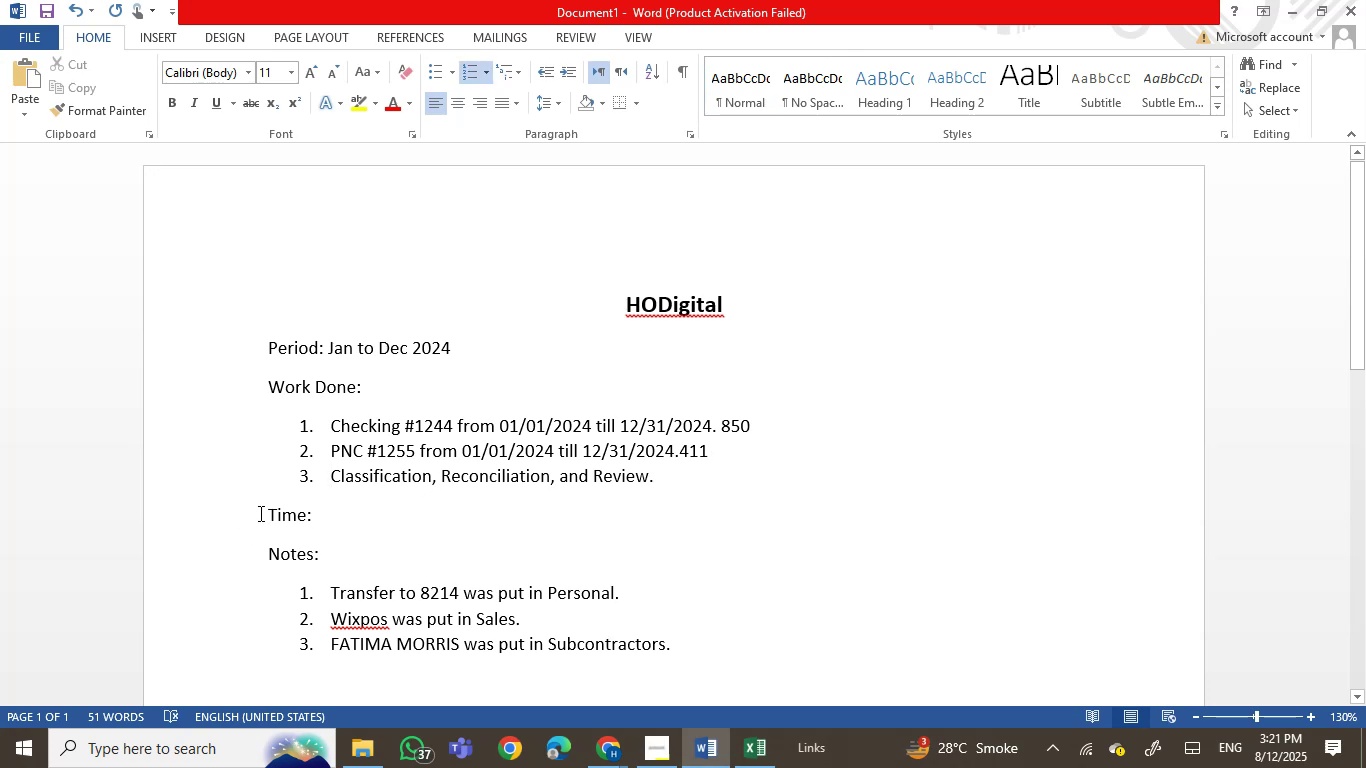 
left_click([266, 511])
 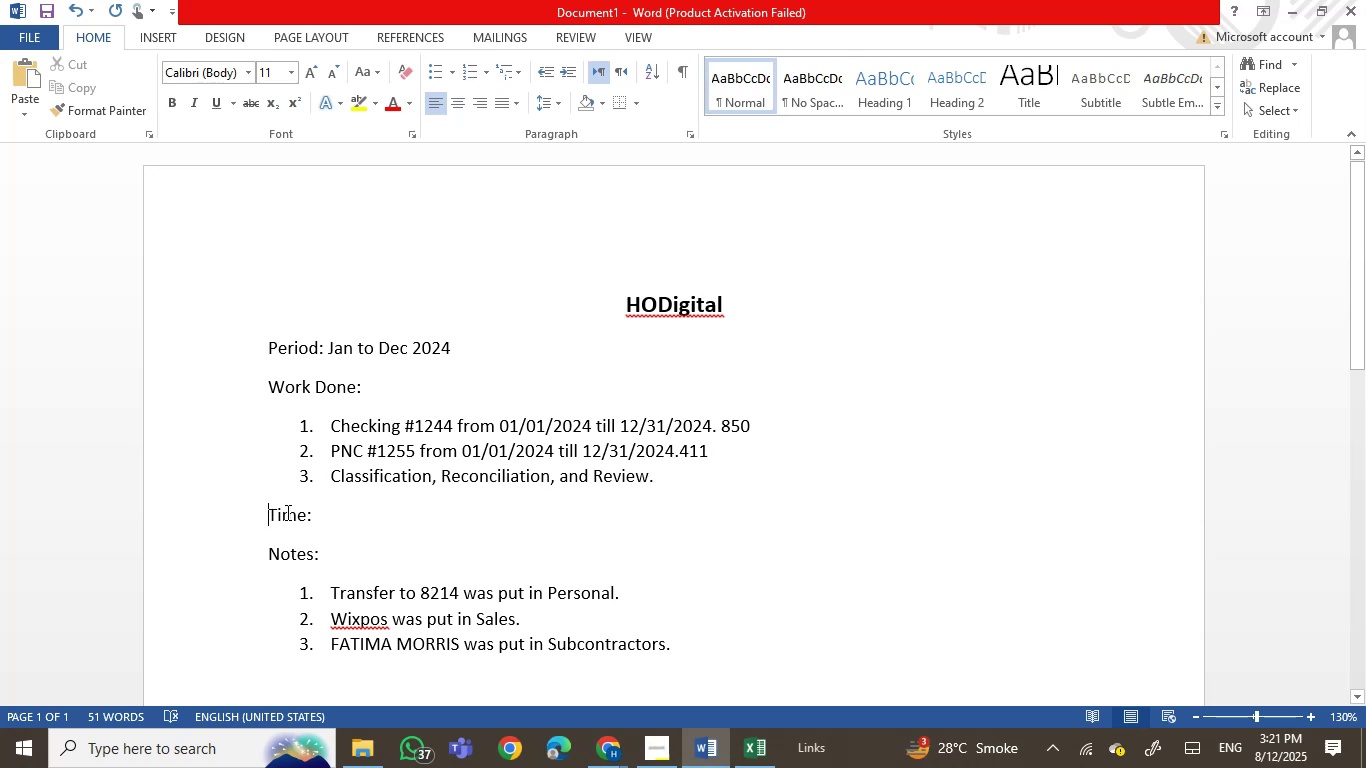 
key(Enter)
 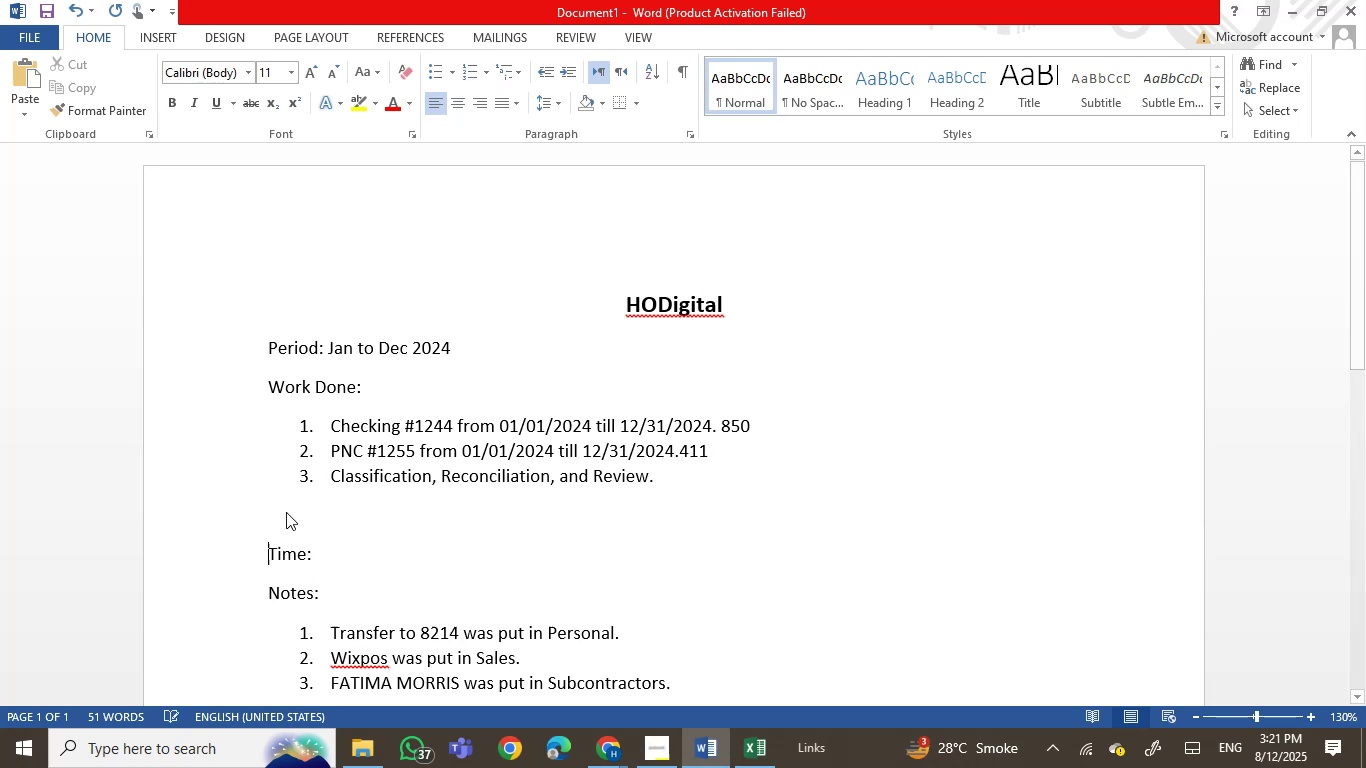 
key(ArrowUp)
 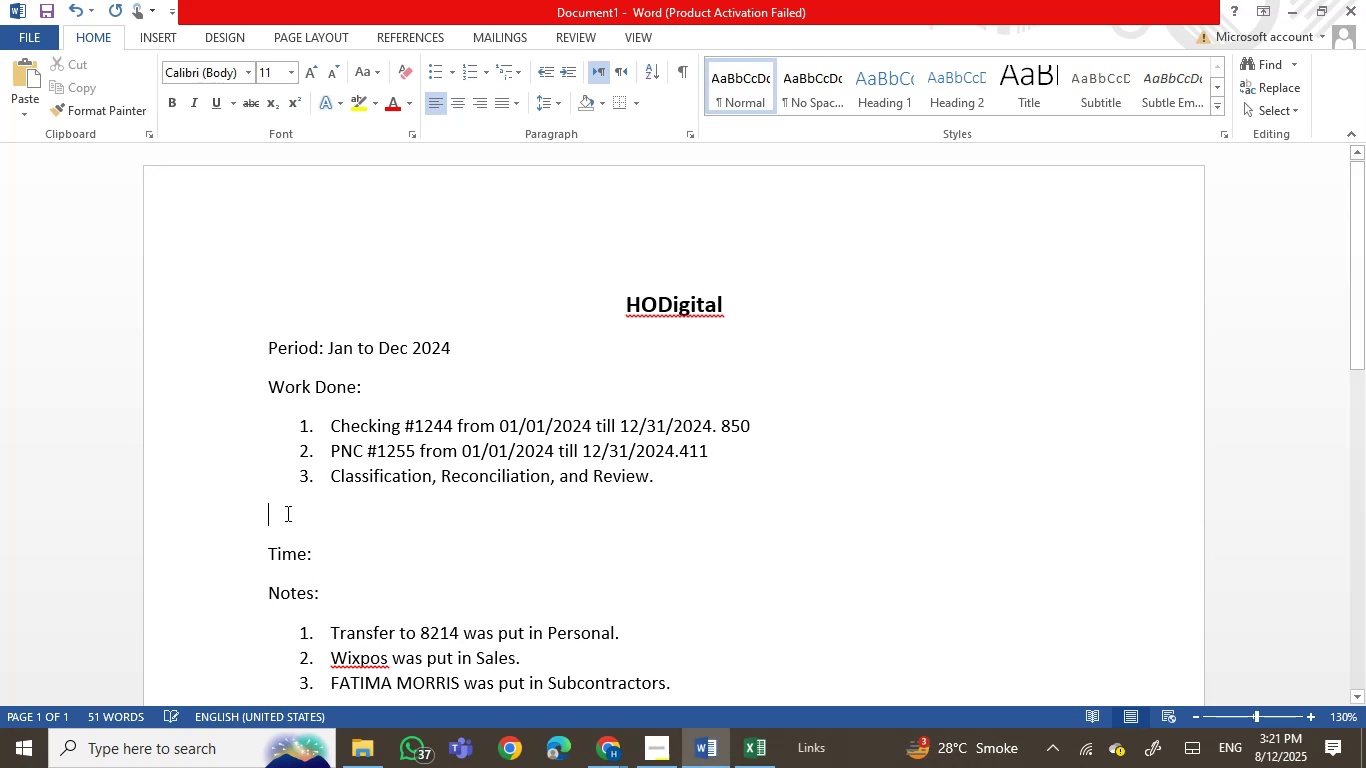 
type(Total TR)
key(Backspace)
key(Backspace)
type(Transactions: 1261)
 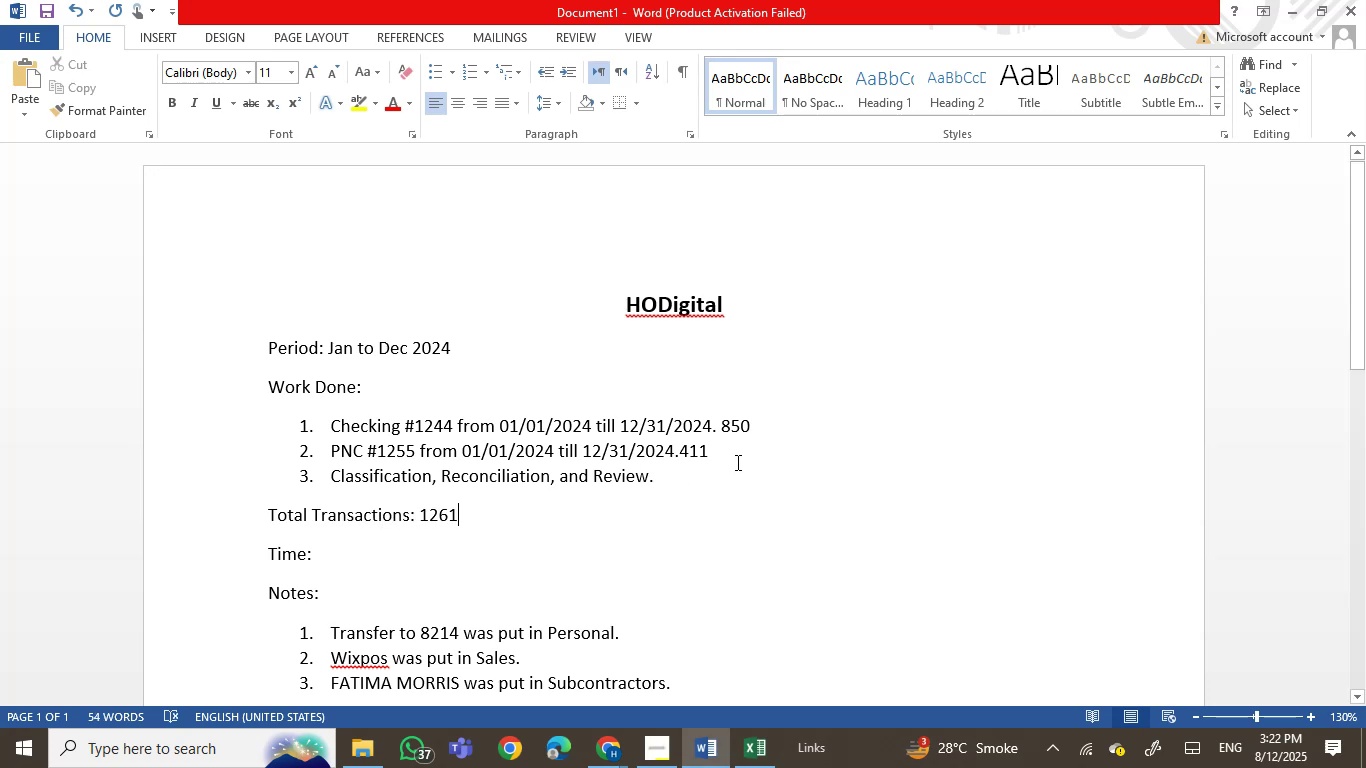 
double_click([698, 444])
 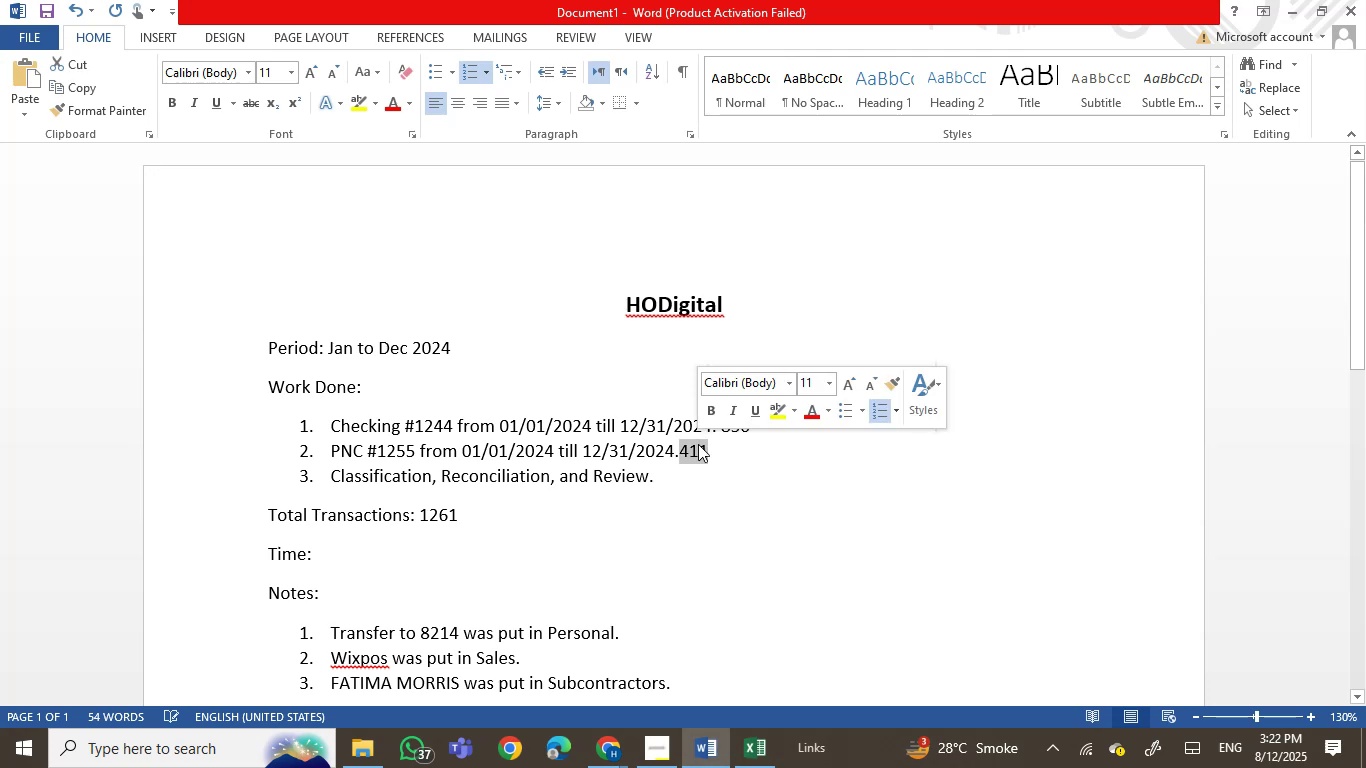 
key(Backspace)
 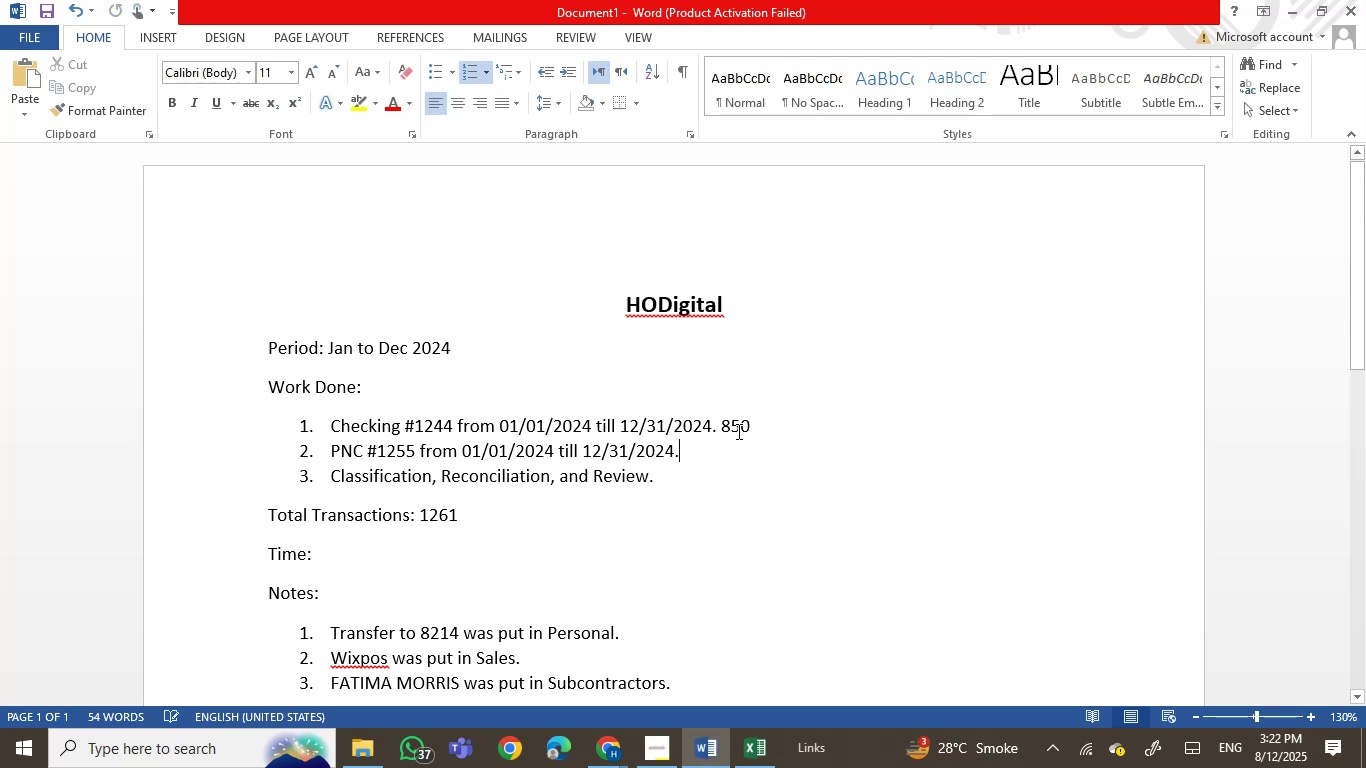 
double_click([737, 431])
 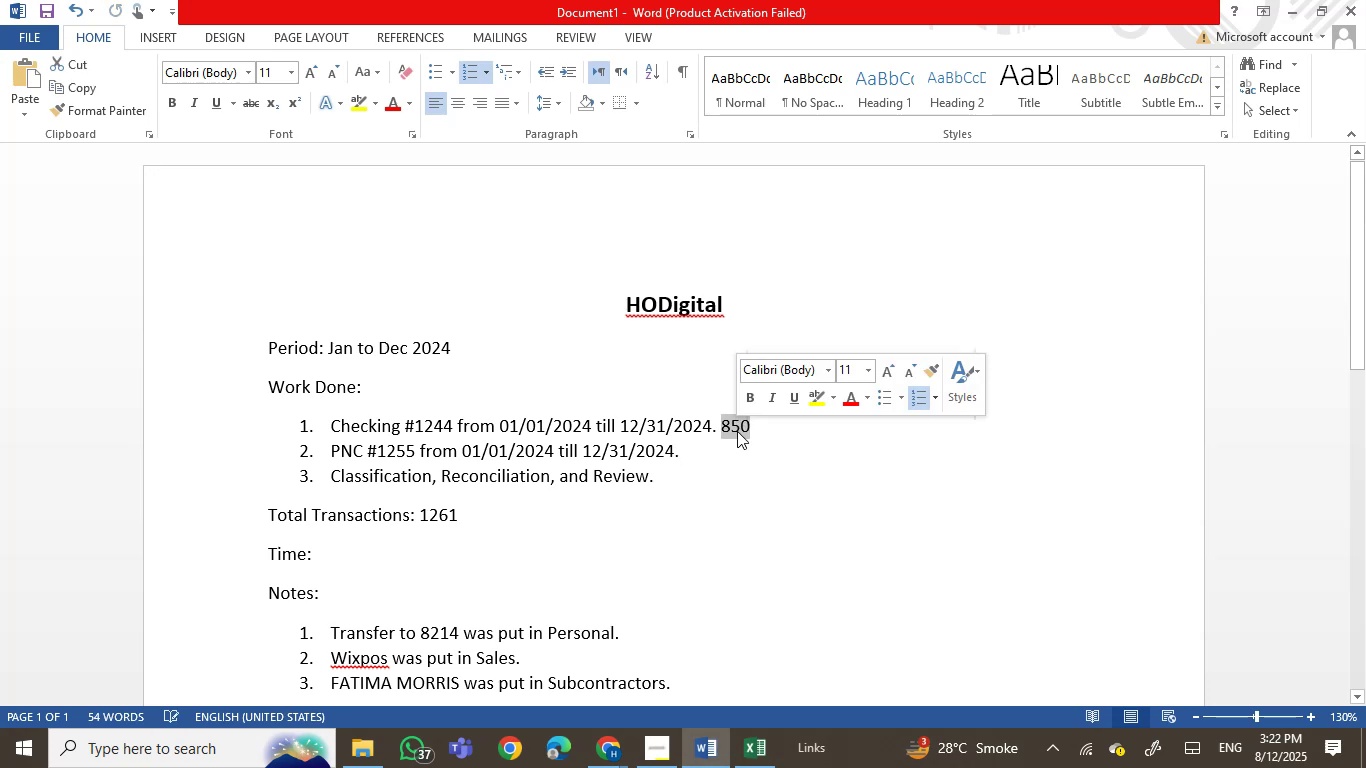 
key(Backspace)
 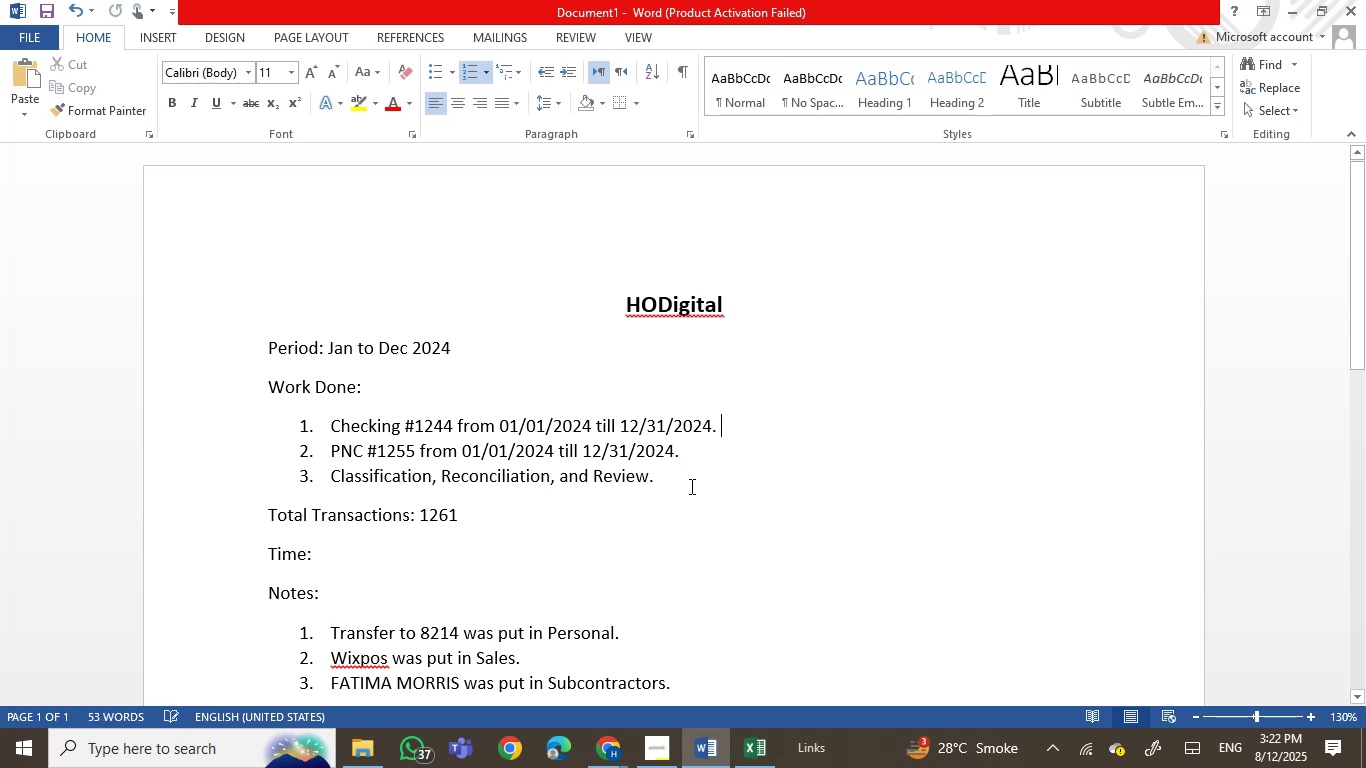 
left_click([690, 486])
 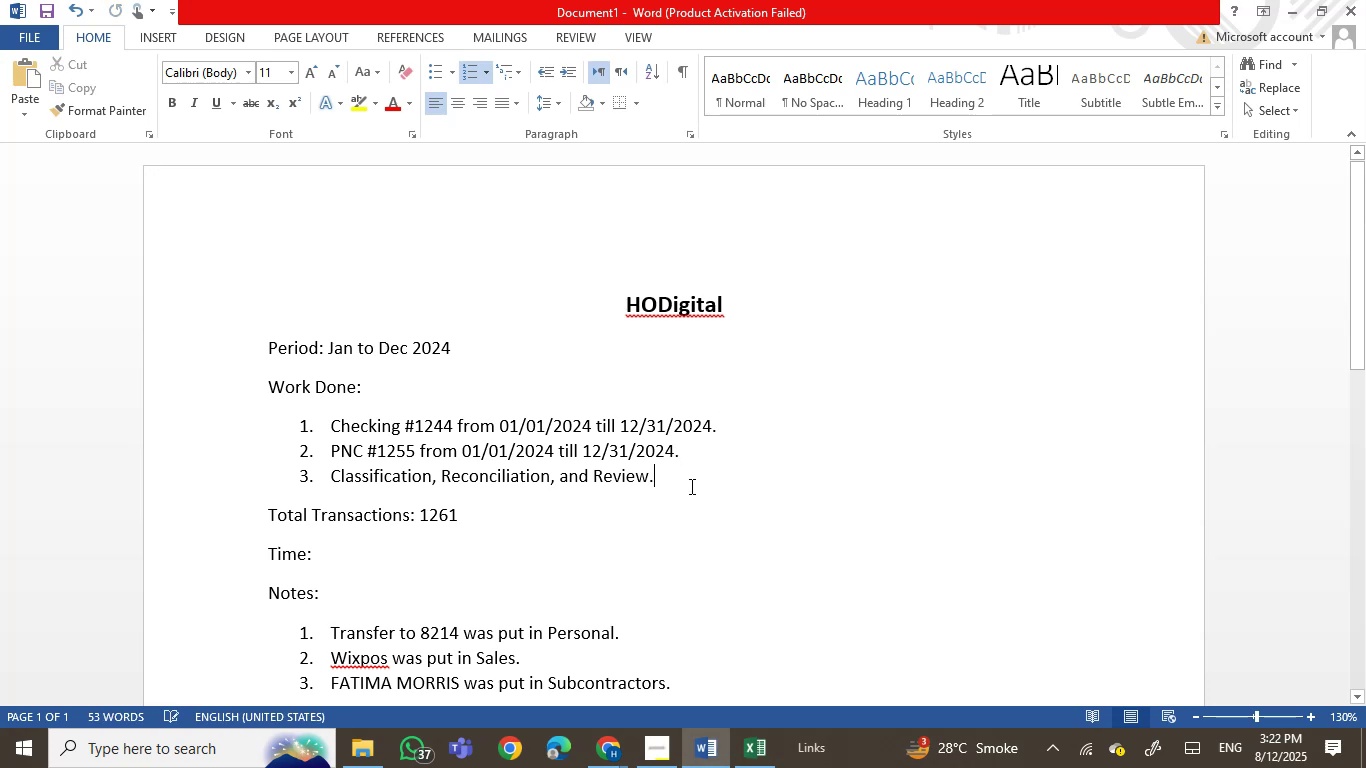 
key(Control+S)
 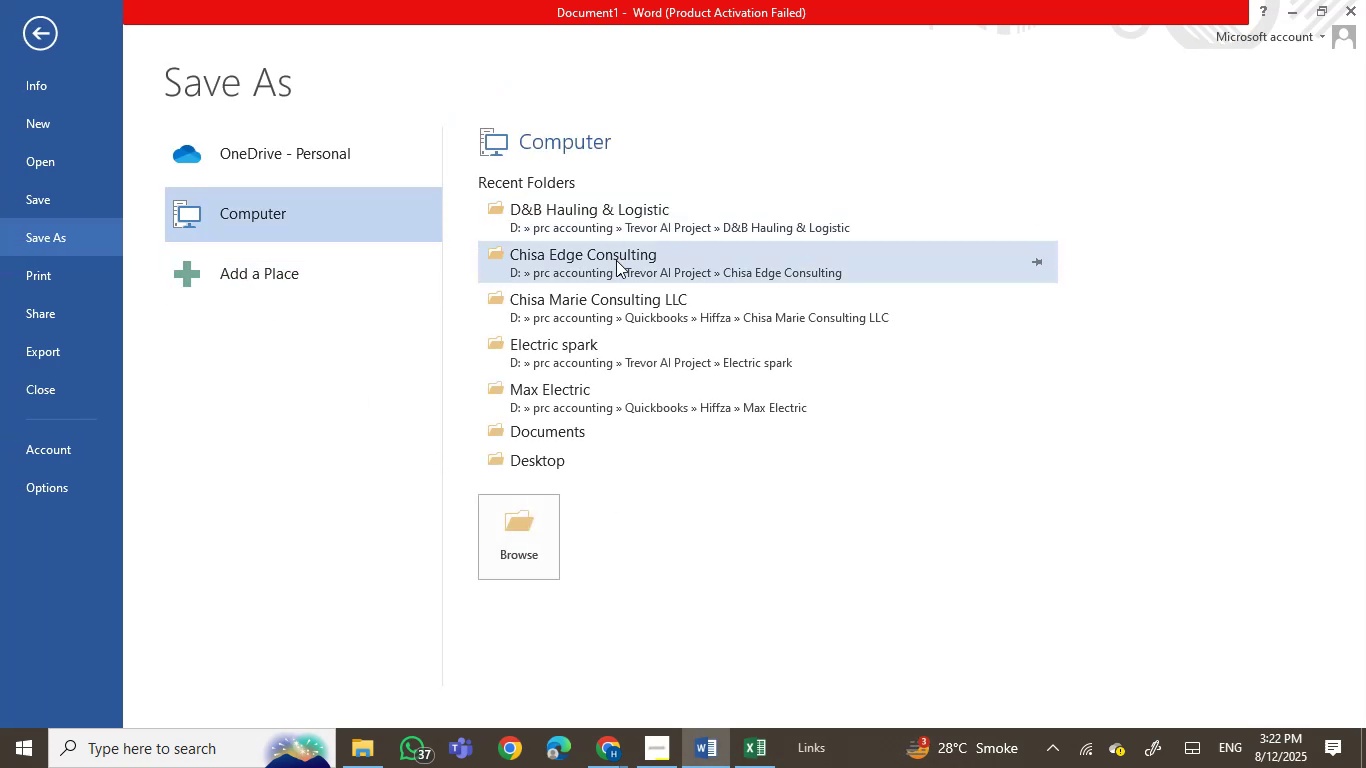 
double_click([623, 226])
 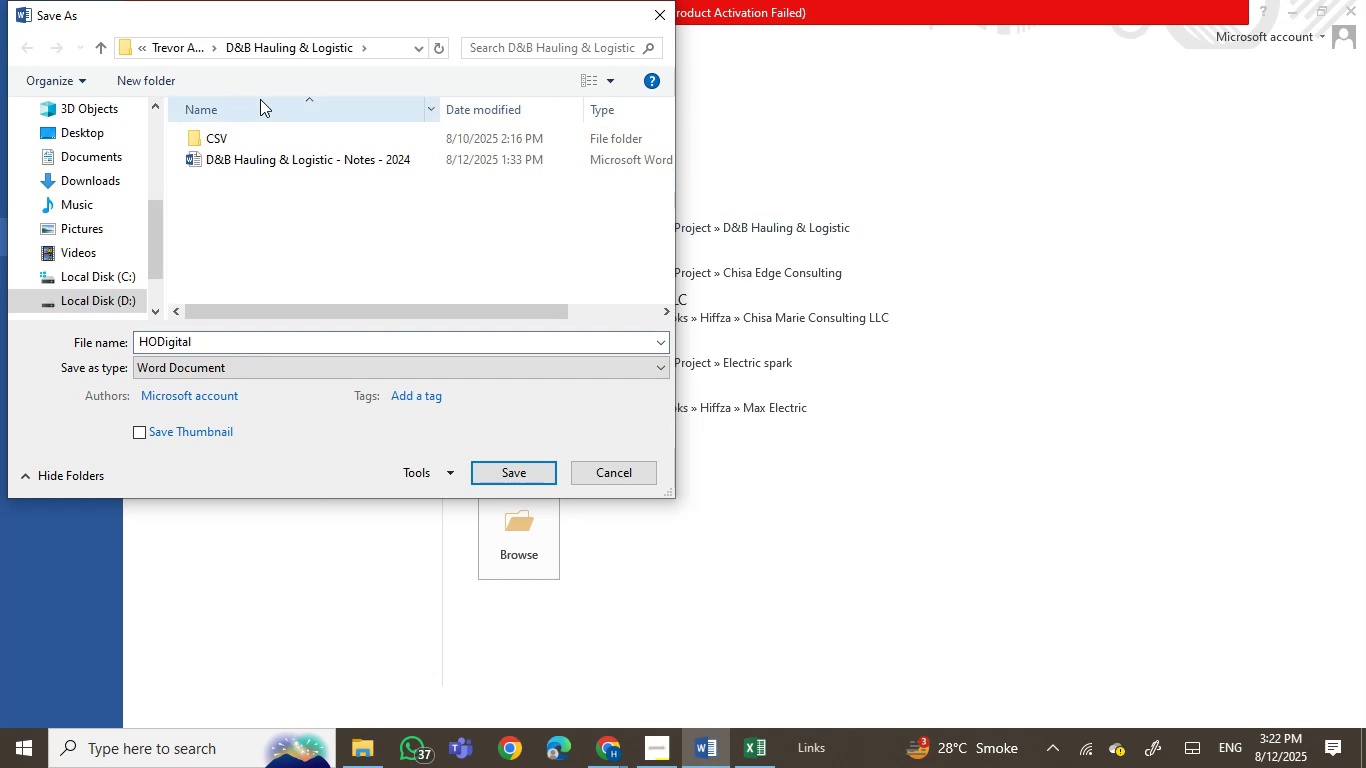 
left_click([178, 44])
 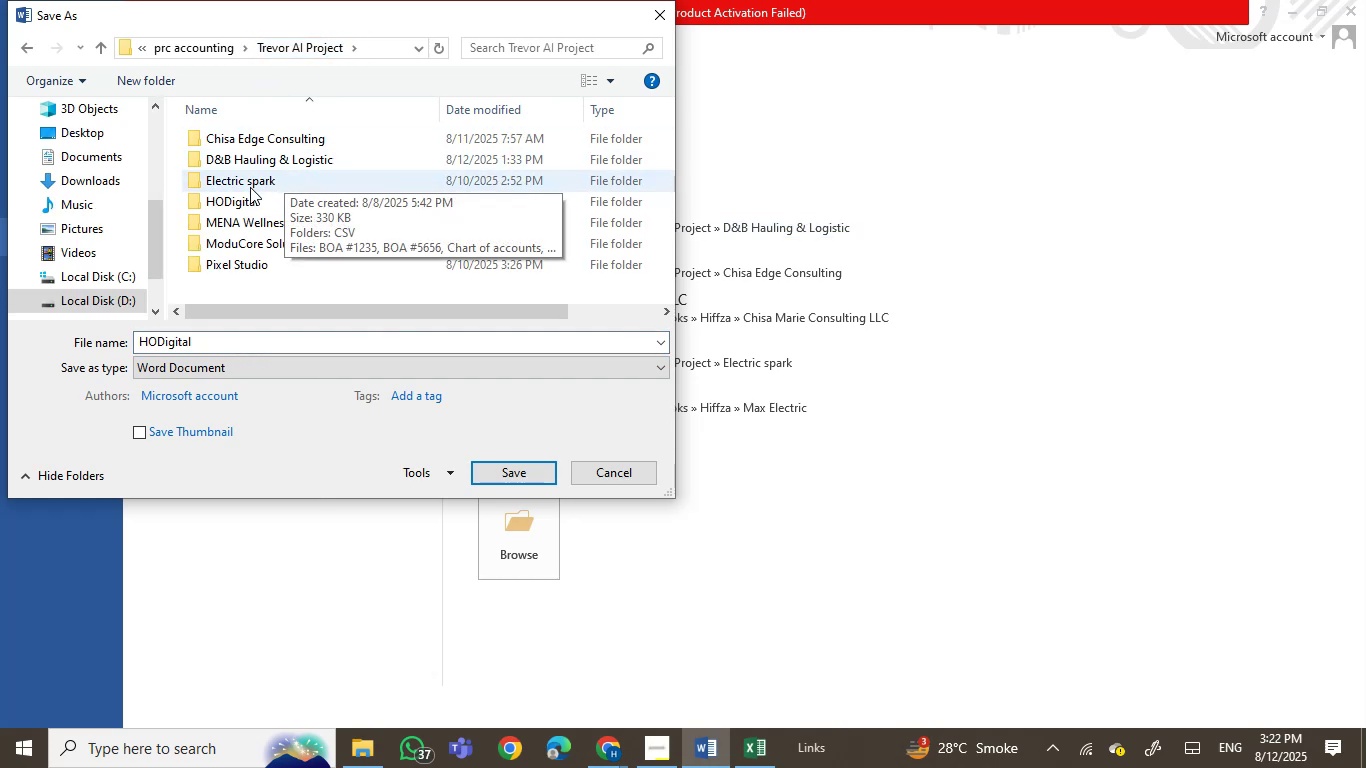 
double_click([247, 202])
 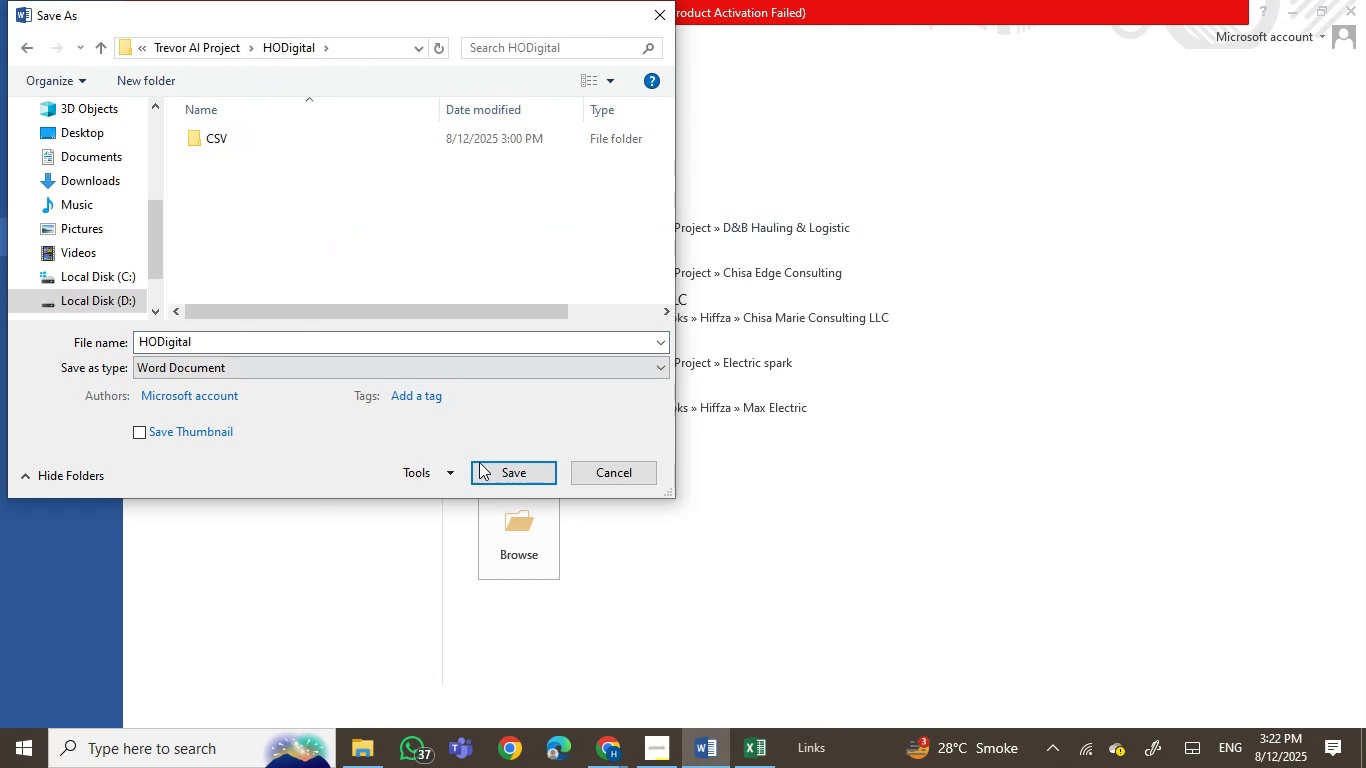 
left_click([517, 478])
 